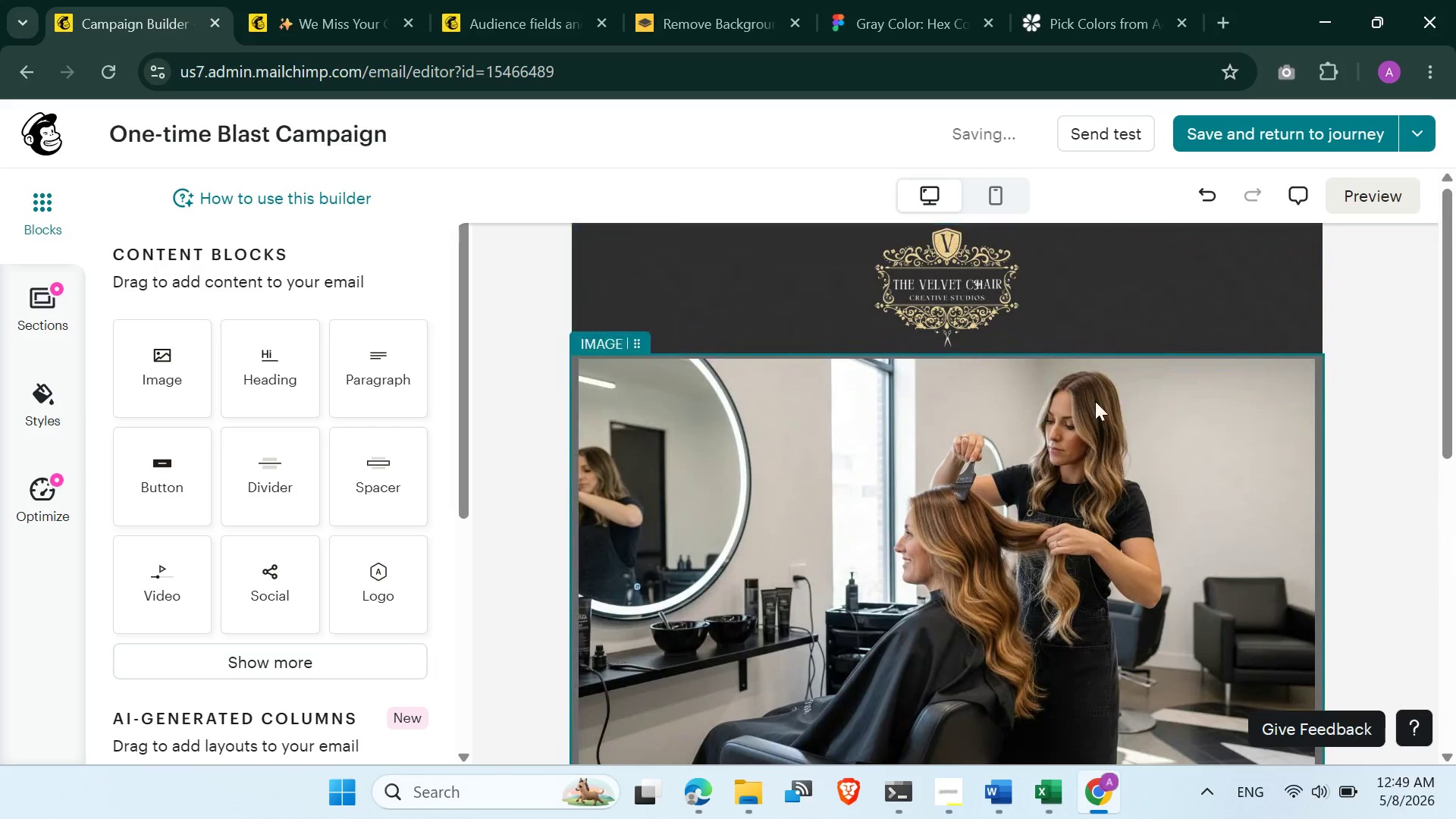 
scroll: coordinate [990, 438], scroll_direction: down, amount: 5.0
 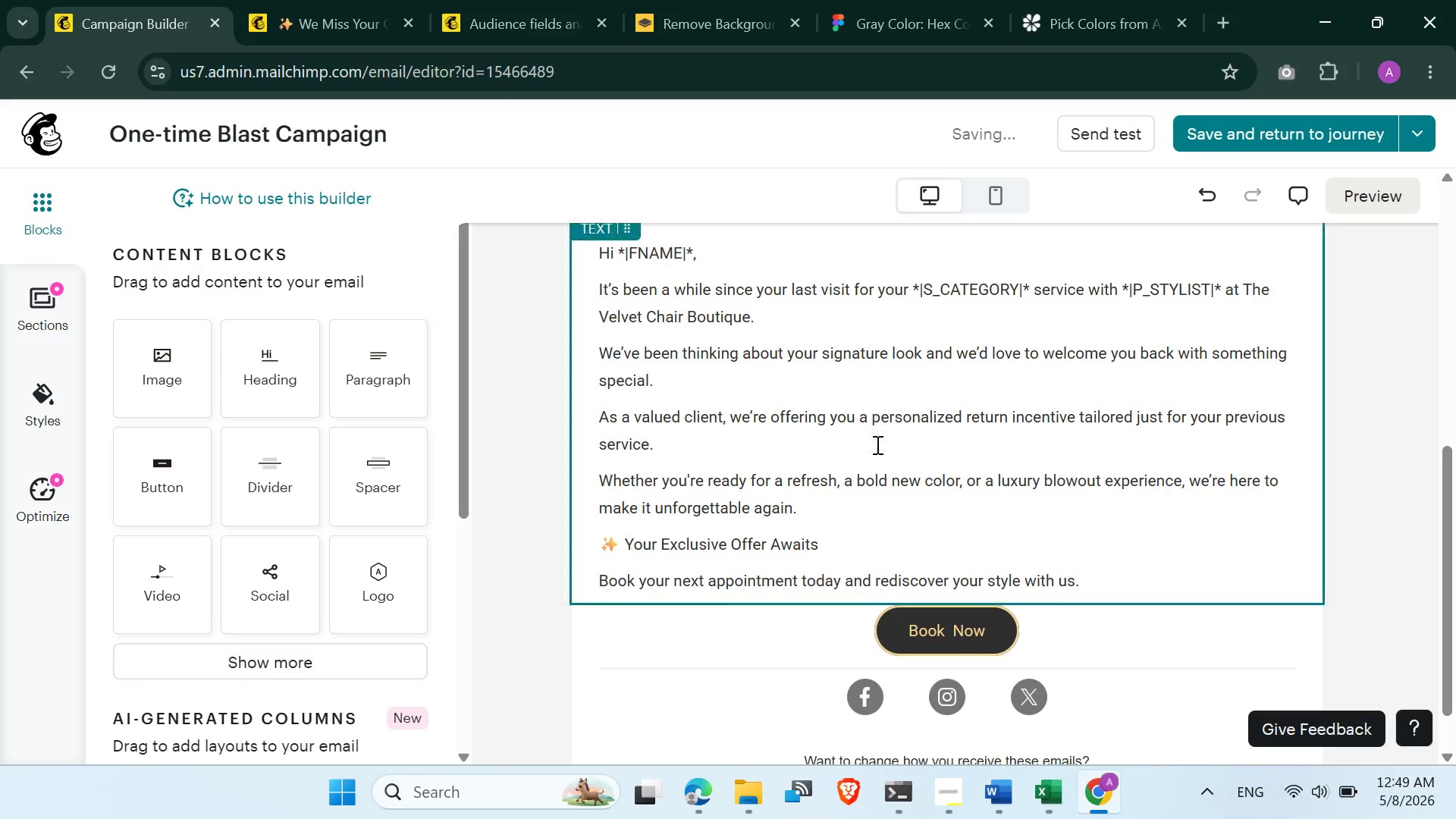 
left_click([876, 444])
 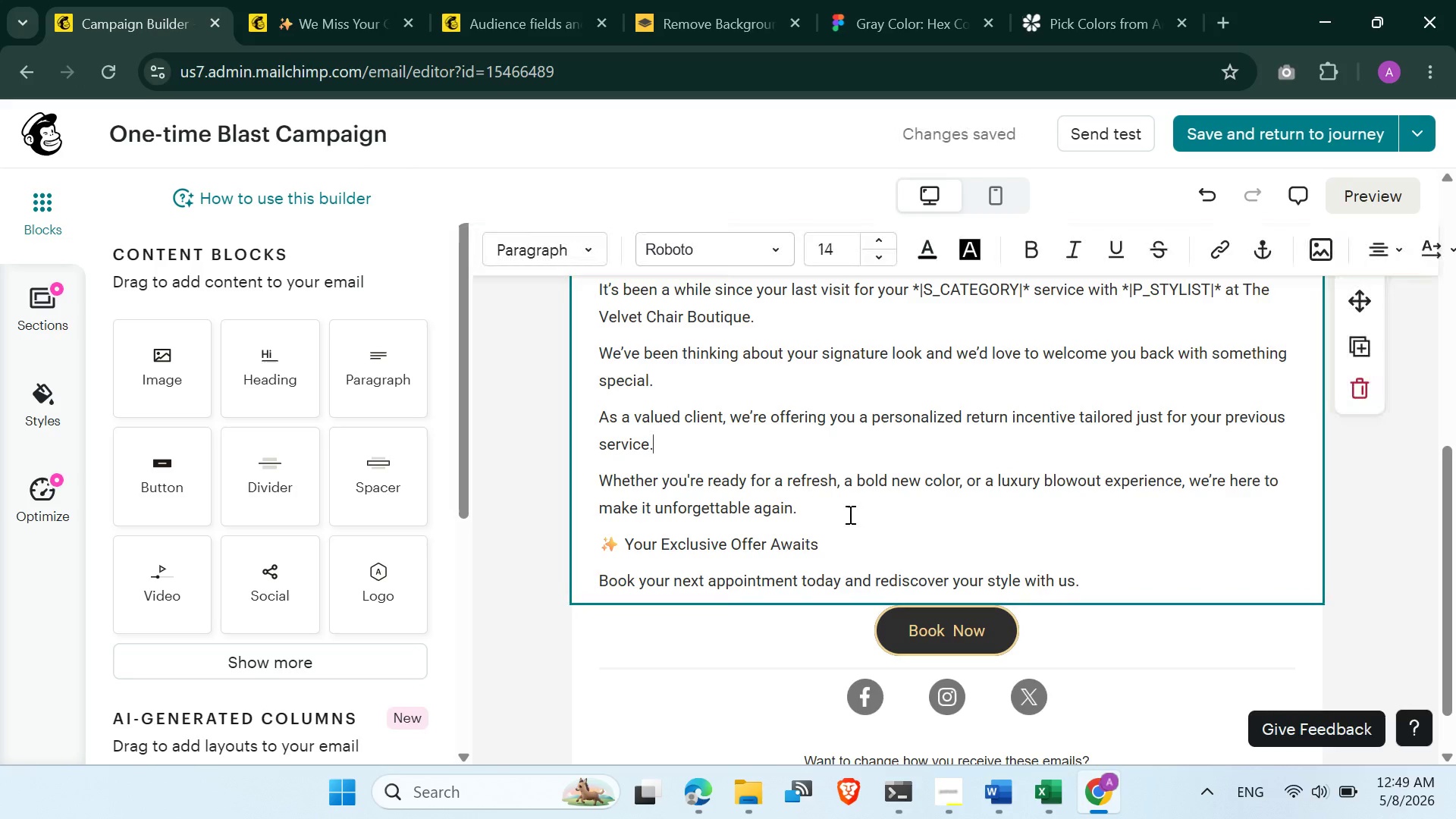 
left_click([849, 514])
 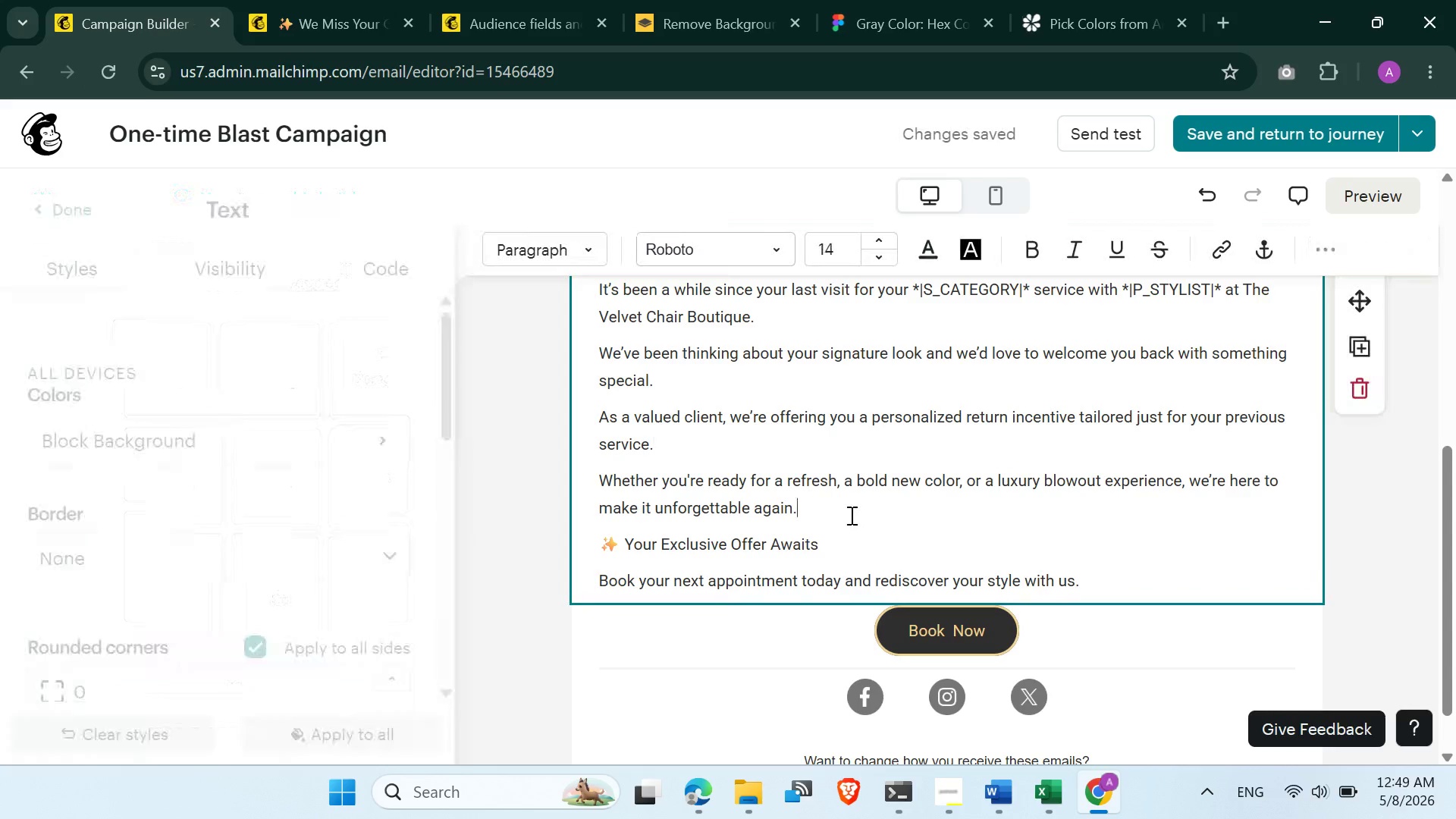 
scroll: coordinate [1004, 654], scroll_direction: down, amount: 6.0
 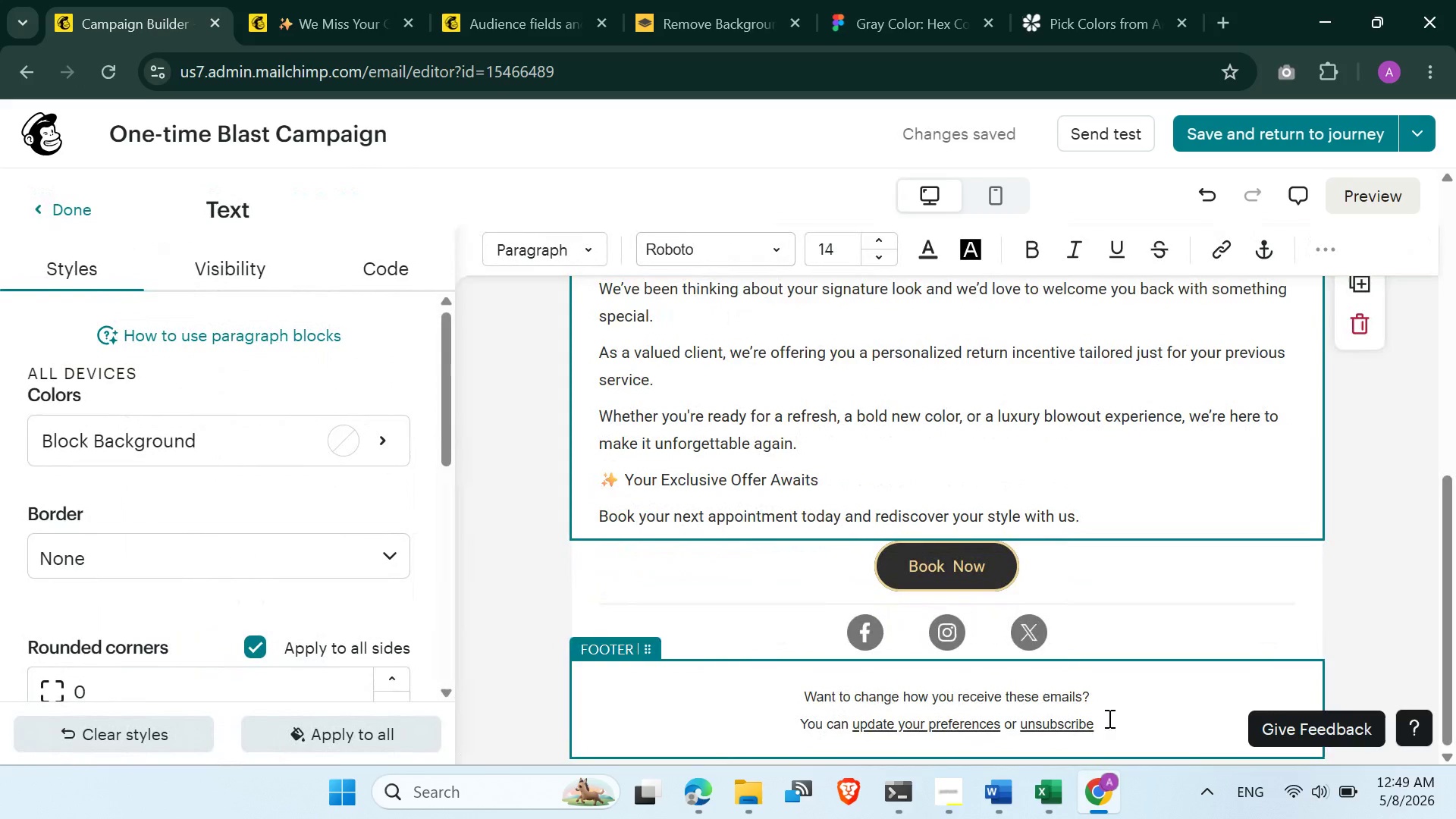 
left_click_drag(start_coordinate=[1110, 723], to_coordinate=[786, 698])
 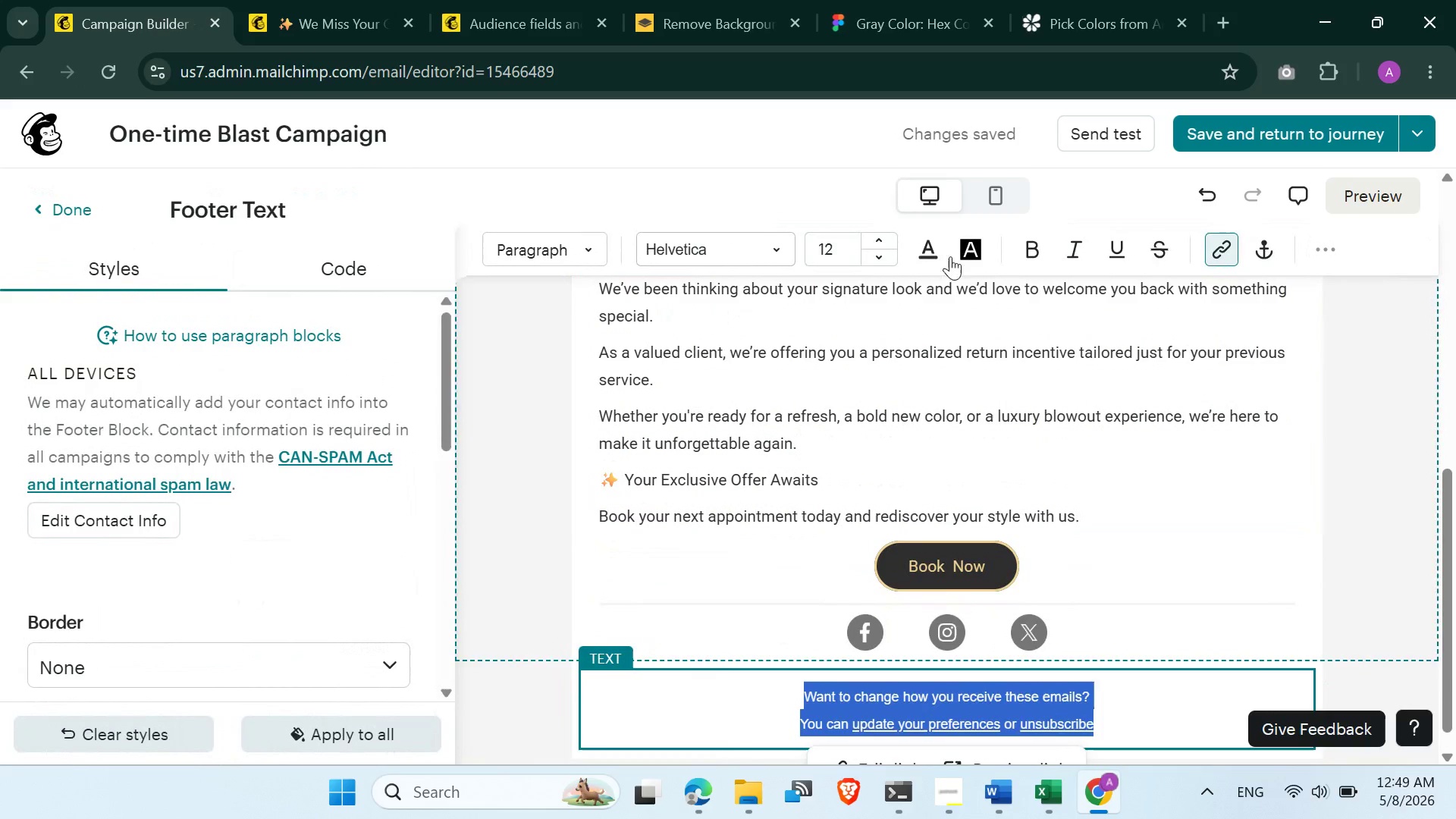 
left_click([930, 249])
 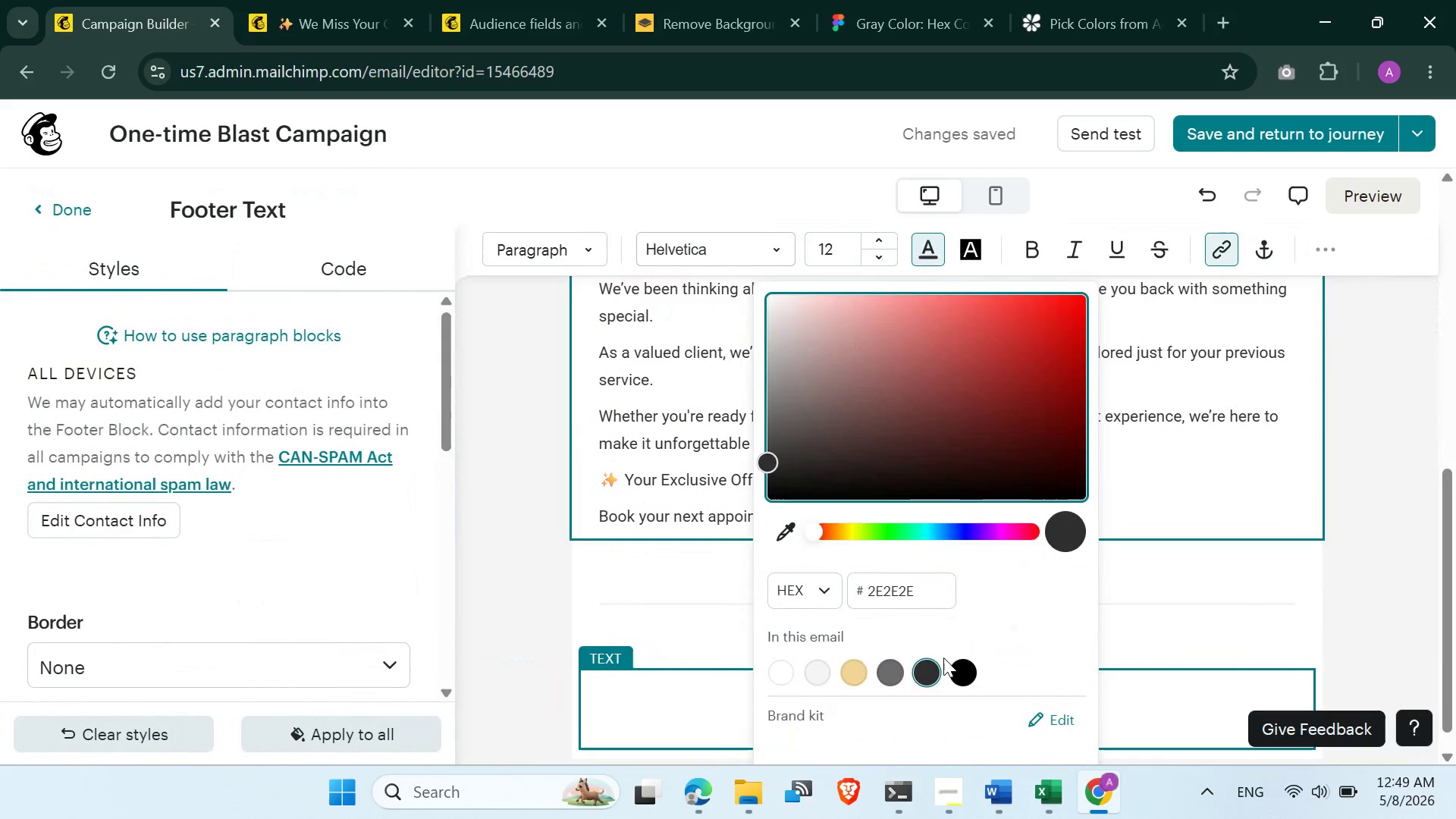 
left_click([930, 666])
 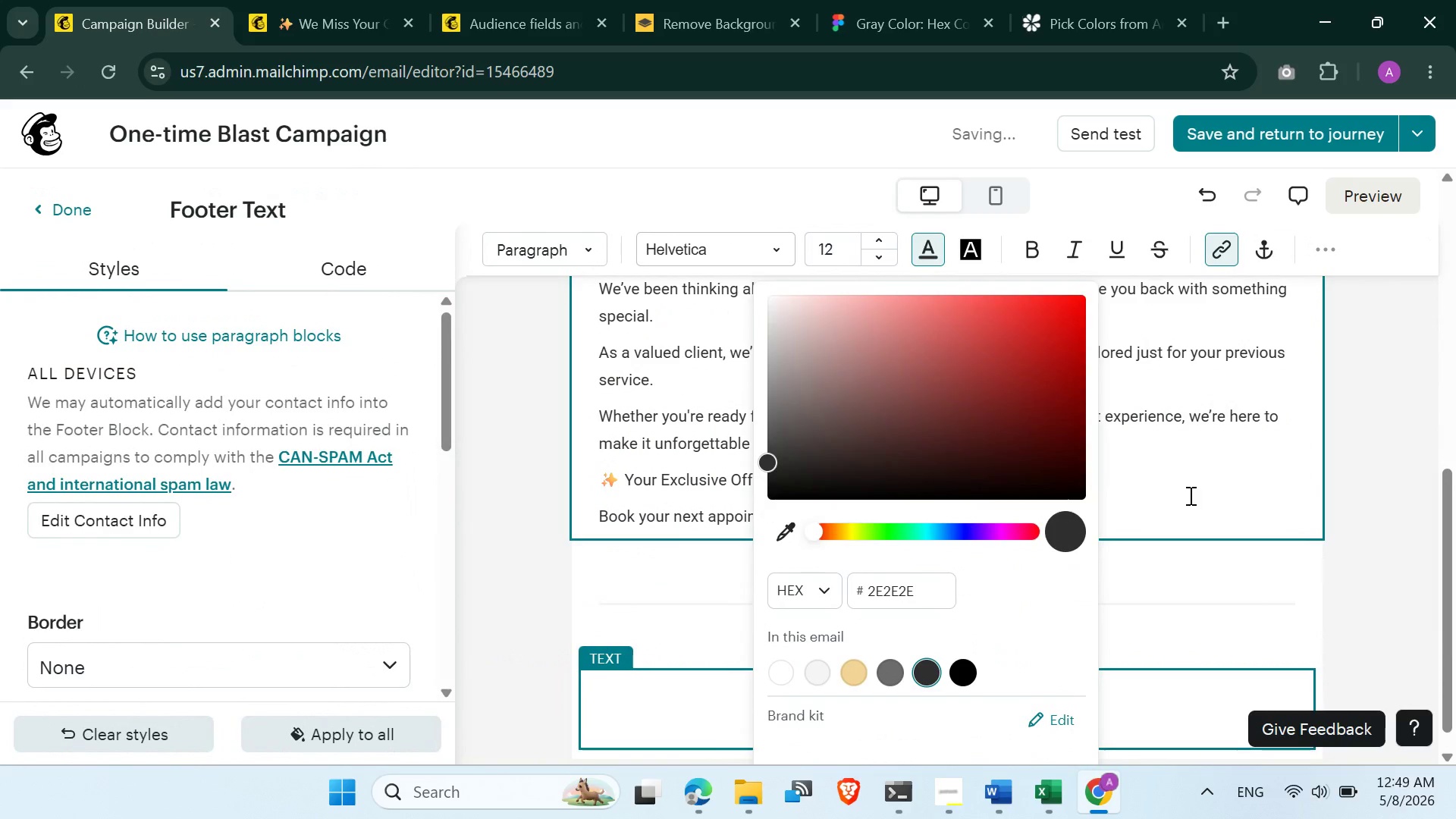 
left_click([1188, 480])
 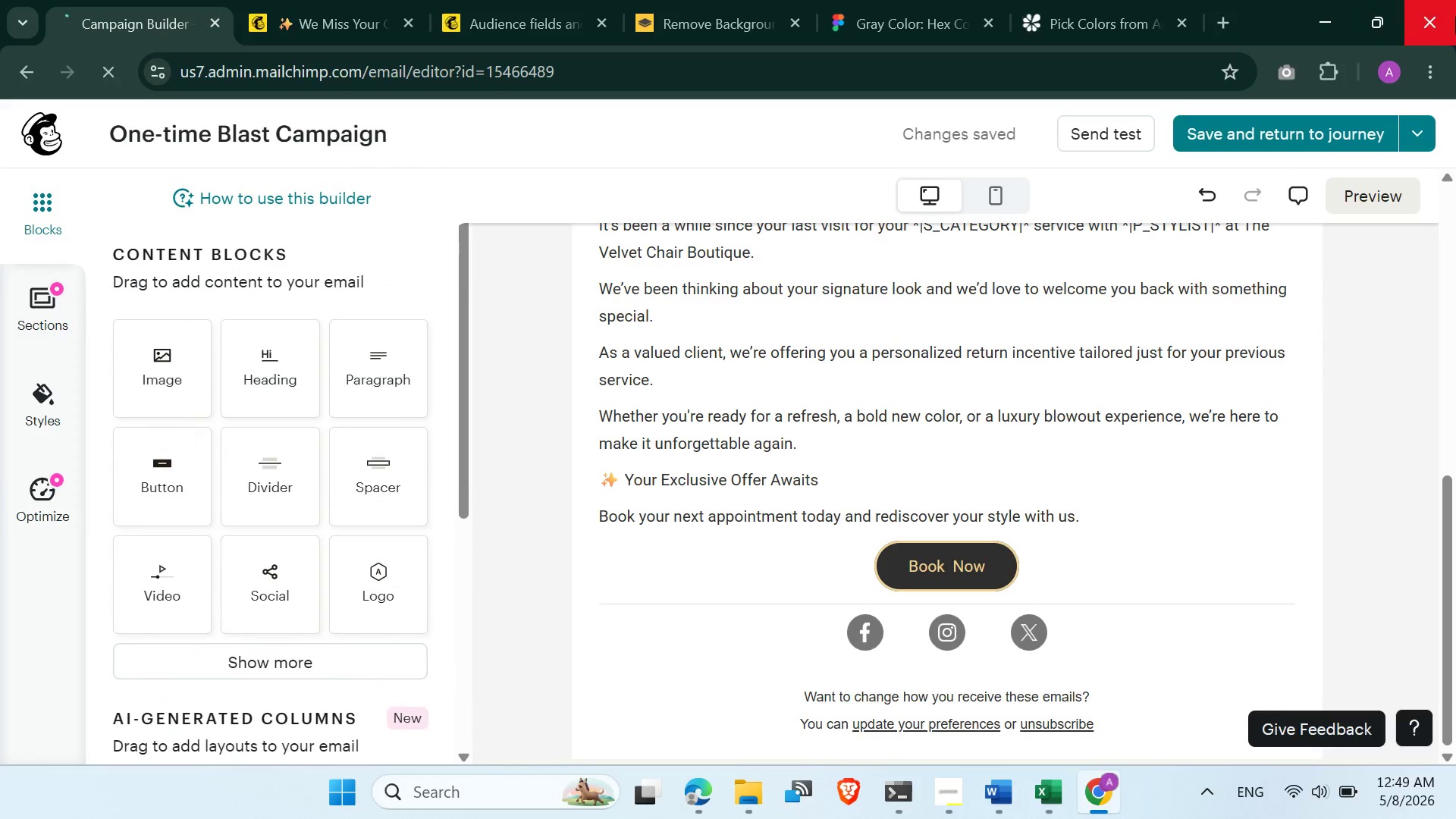 
wait(7.44)
 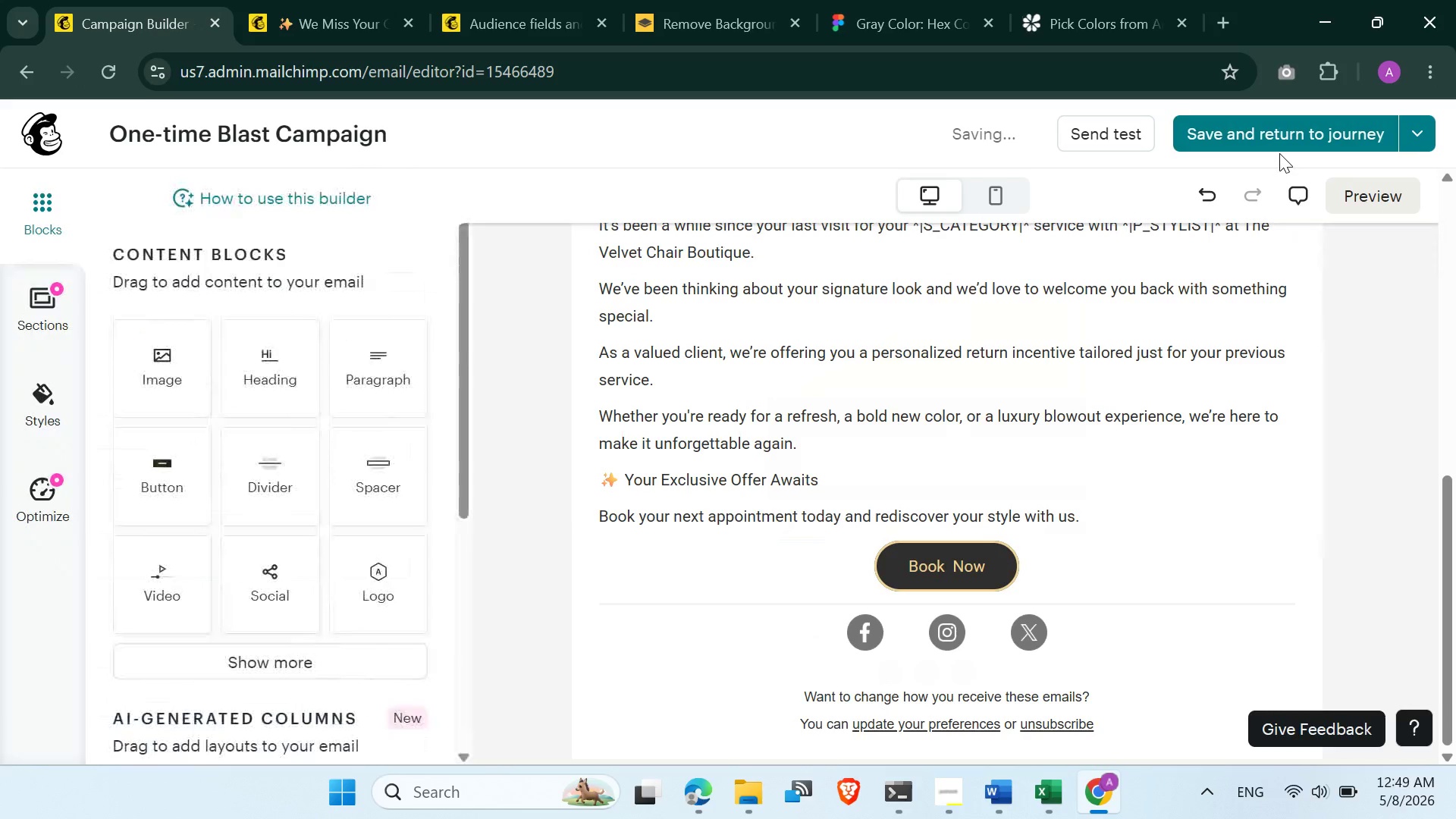 
left_click([1241, 138])
 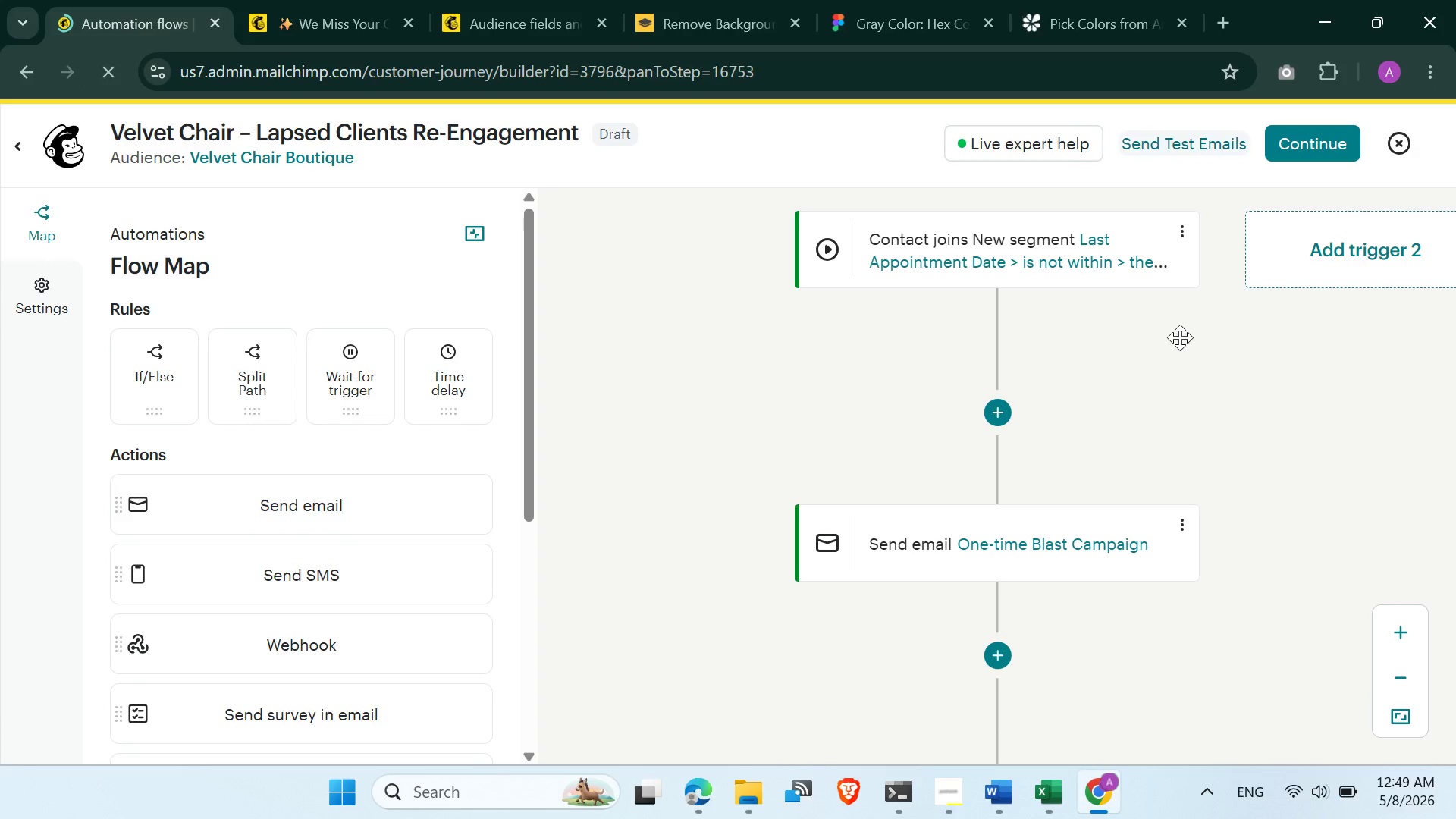 
wait(14.14)
 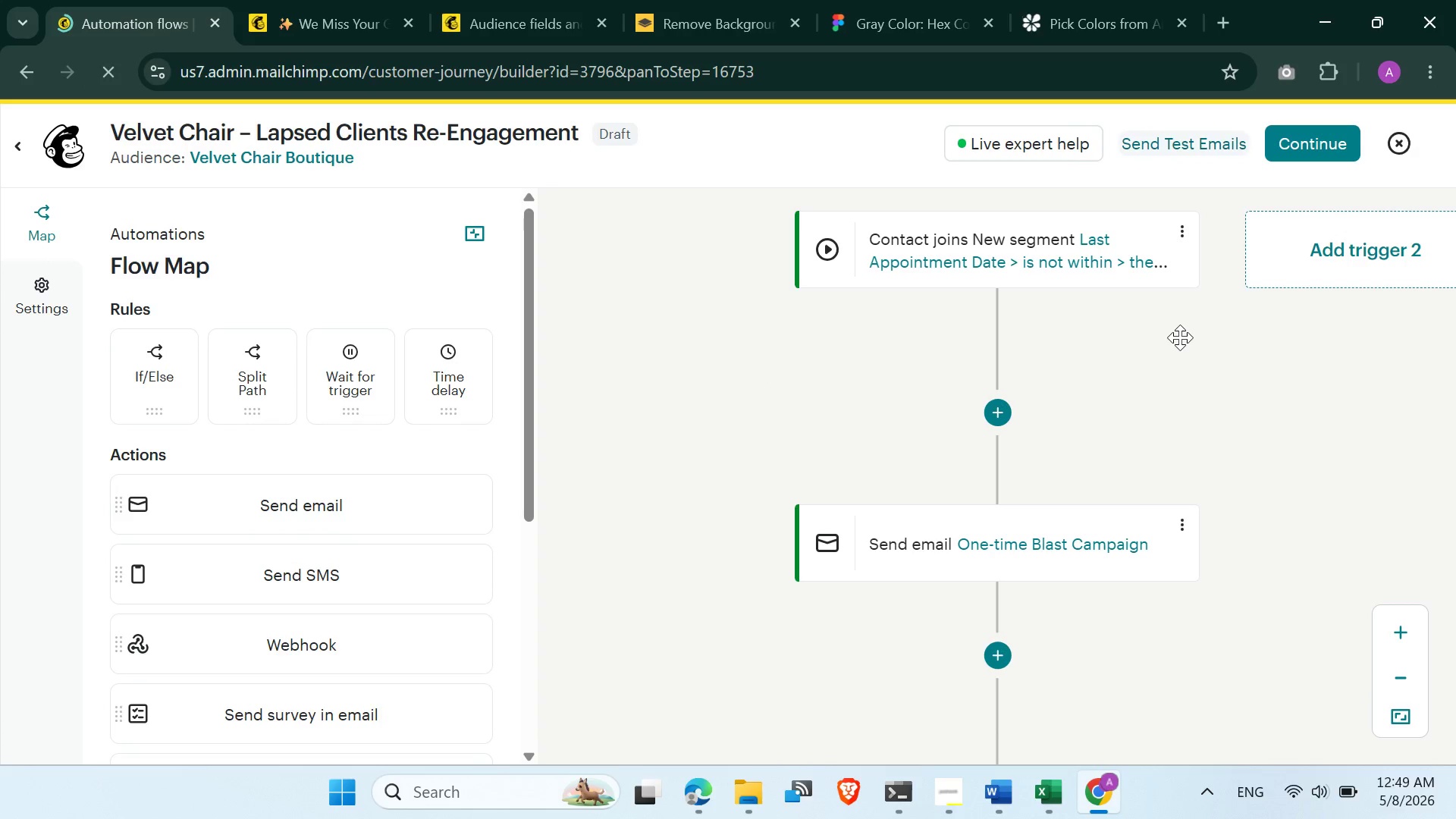 
left_click([485, 237])
 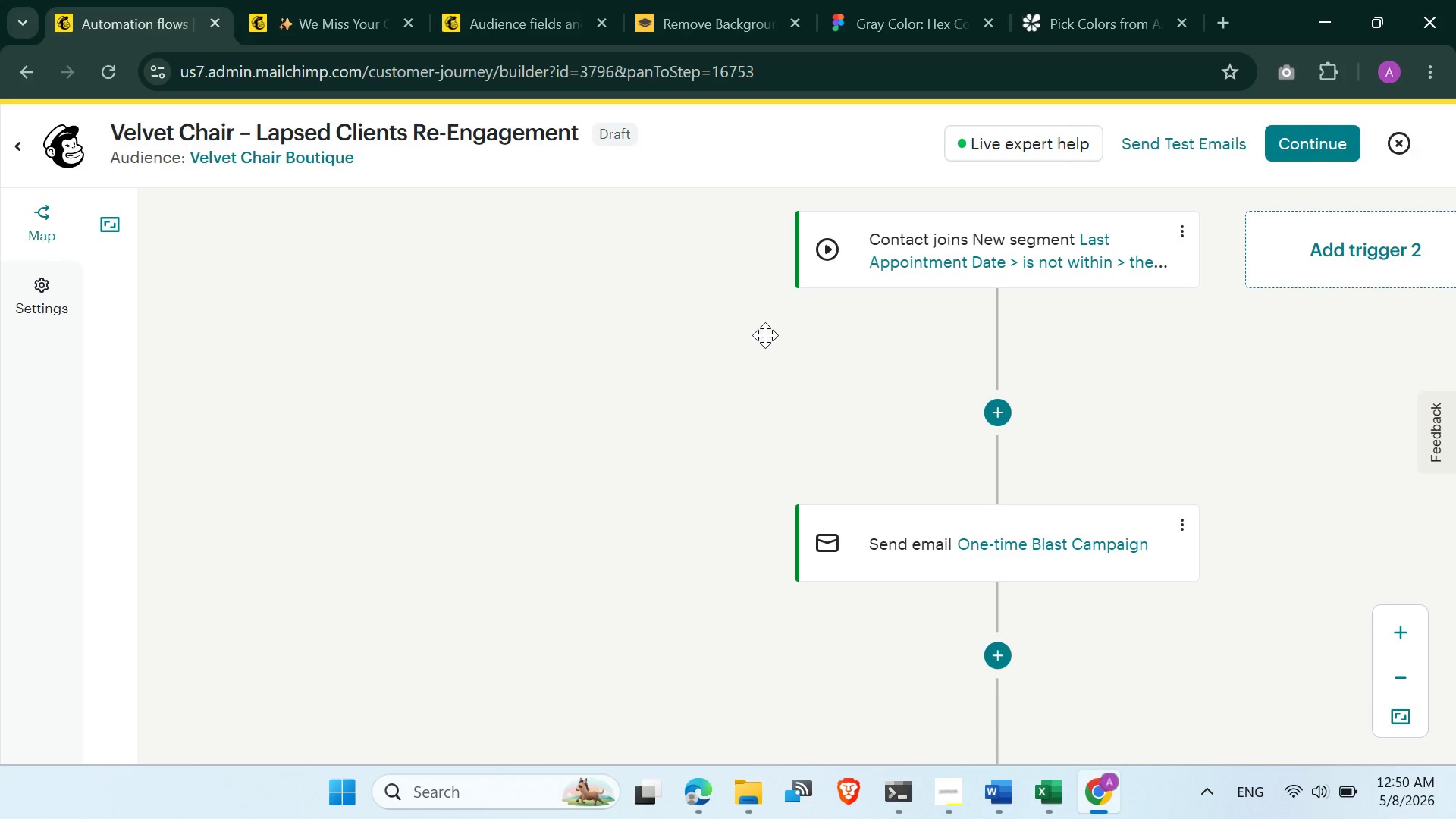 
hold_key(key=ControlLeft, duration=0.61)
scroll: coordinate [765, 335], scroll_direction: down, amount: 2.0
 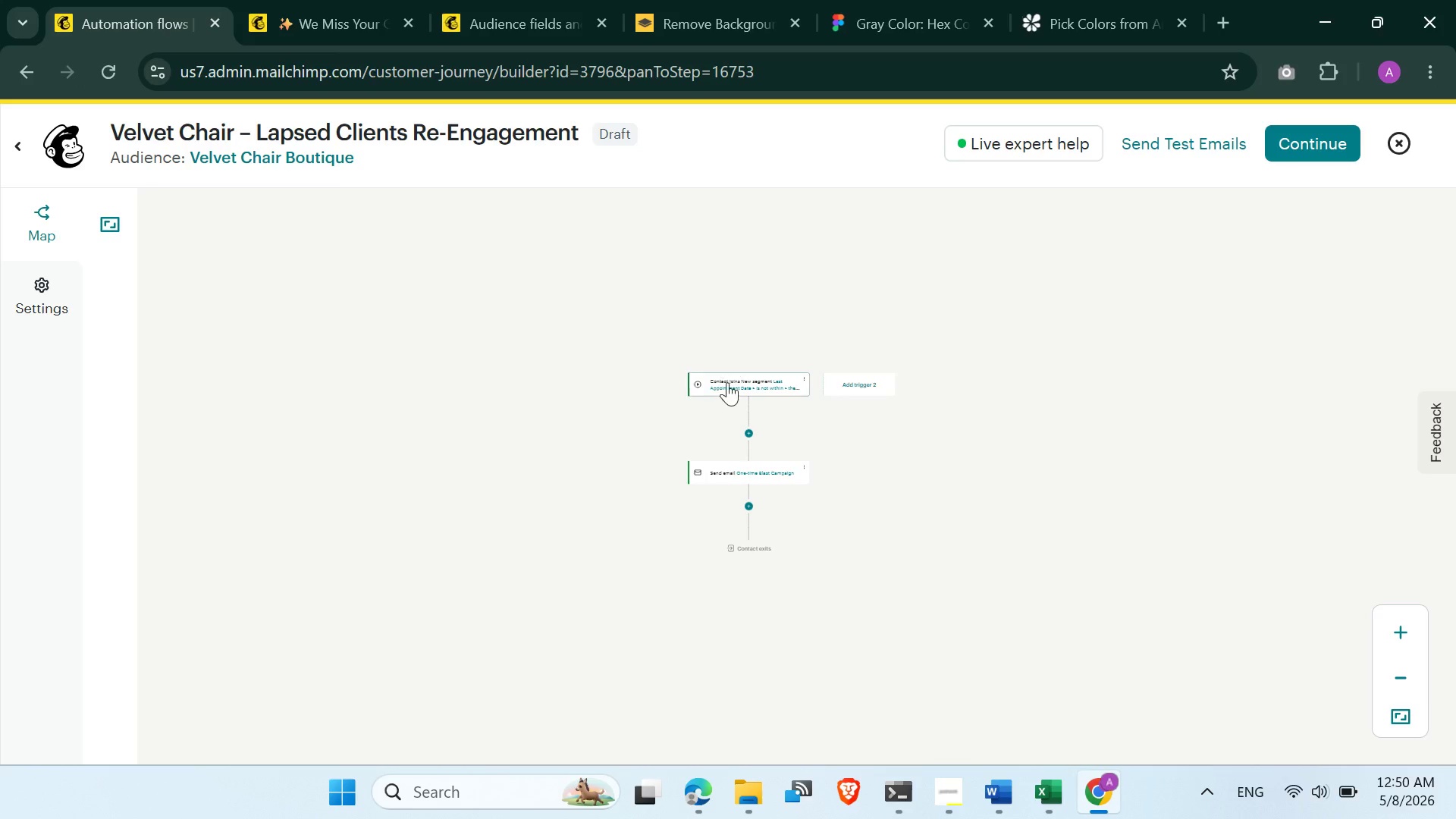 
key(Control+ControlLeft)
 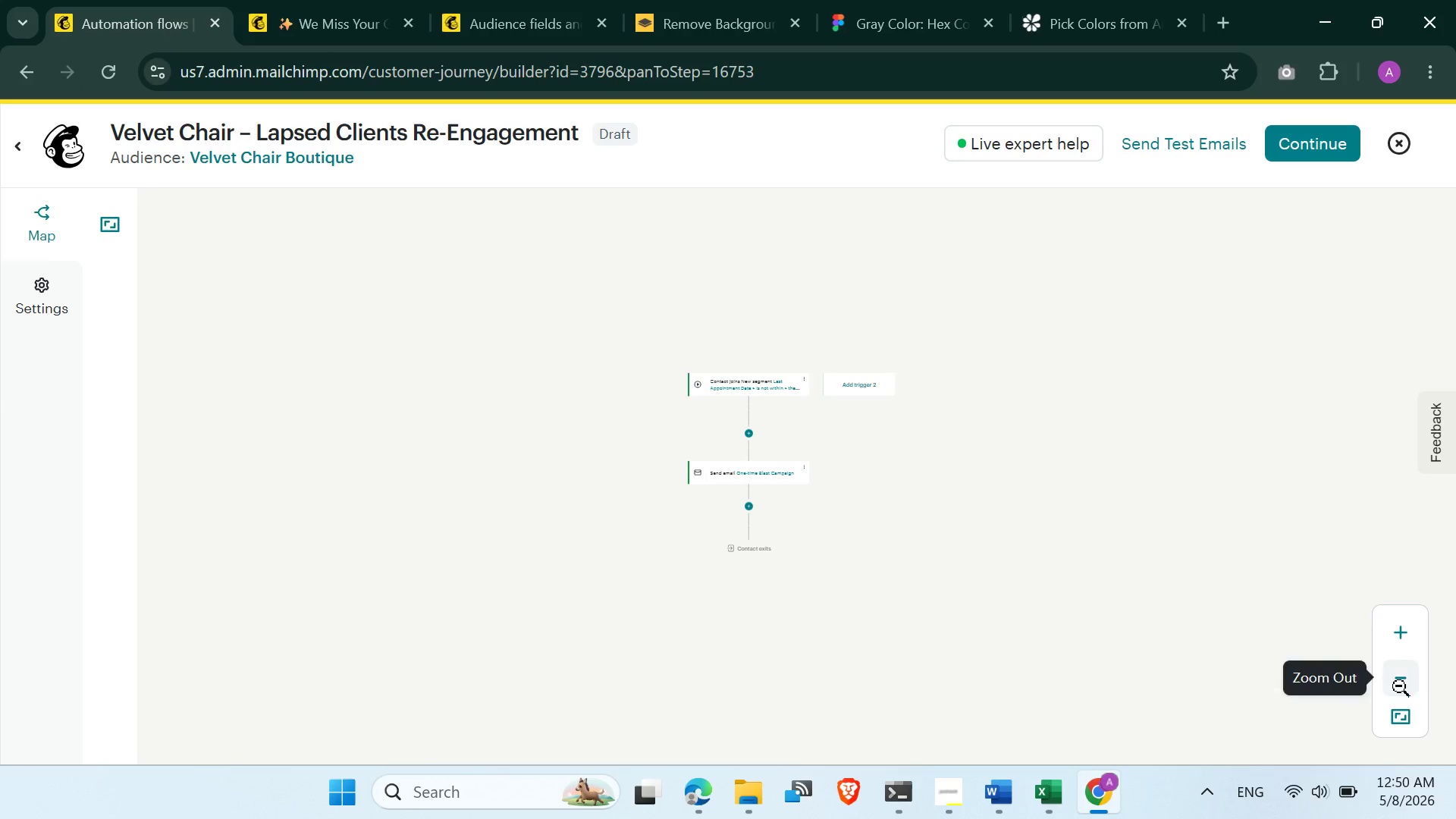 
left_click([1392, 682])
 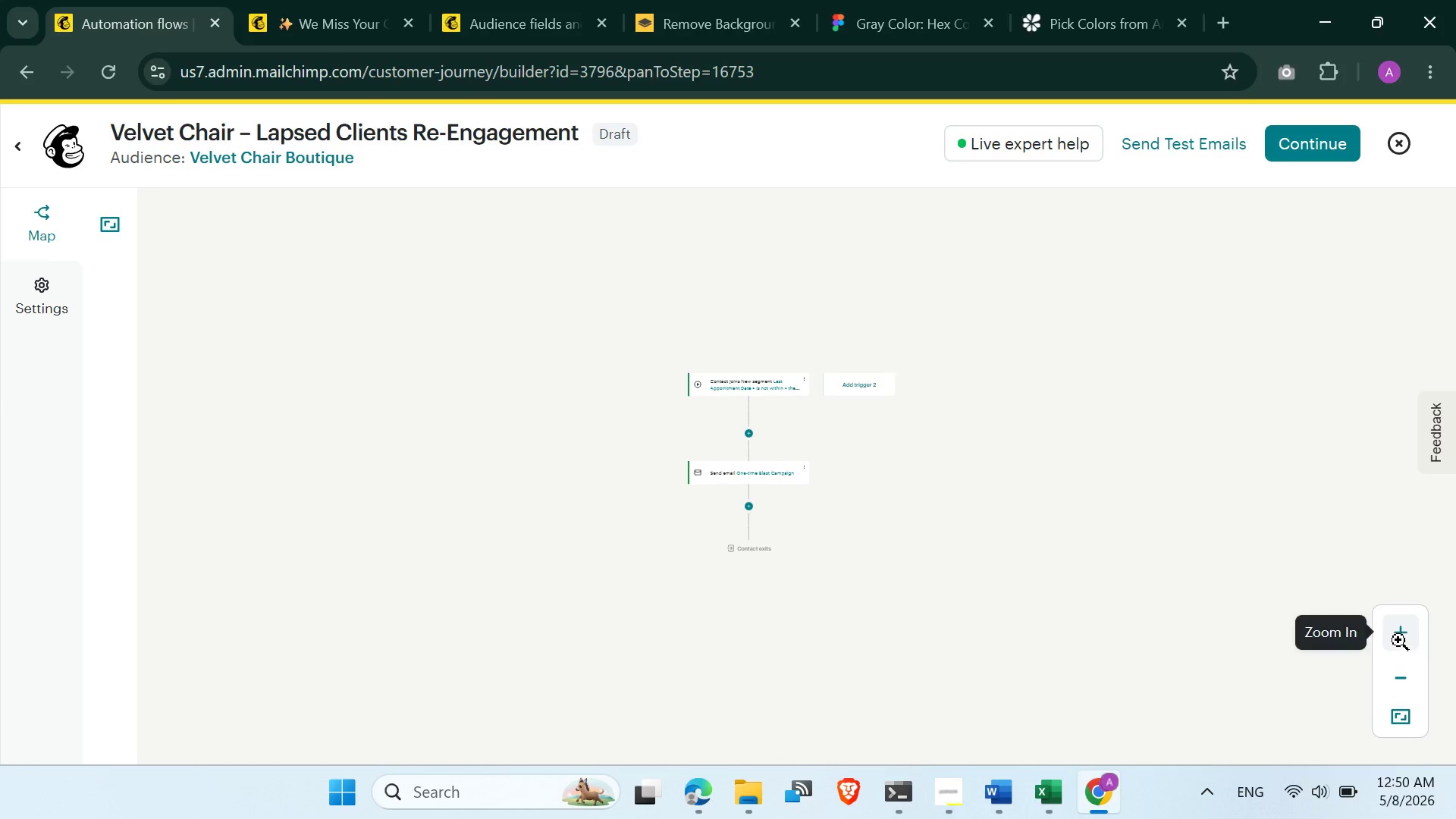 
left_click([1398, 640])
 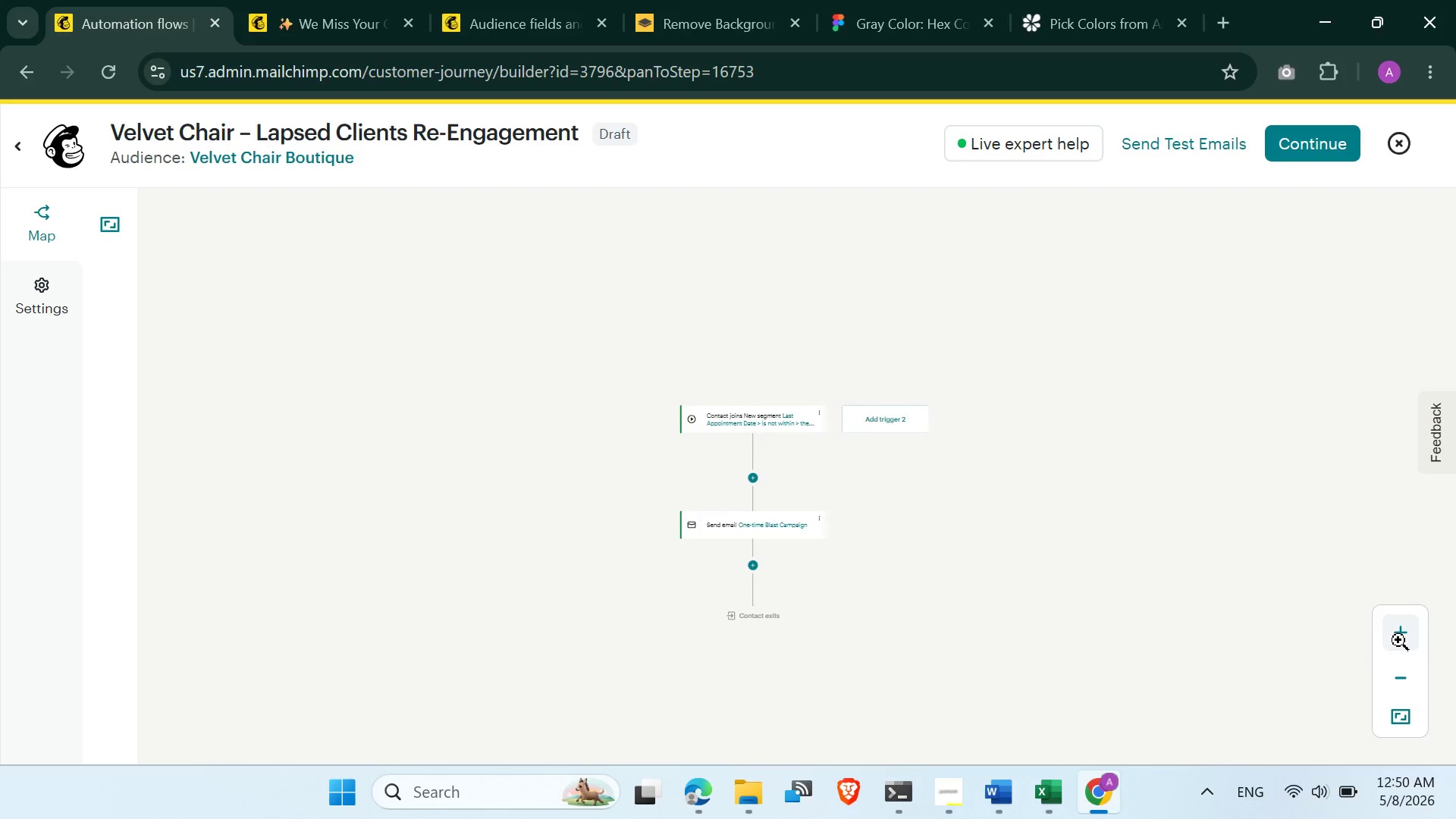 
double_click([1398, 640])
 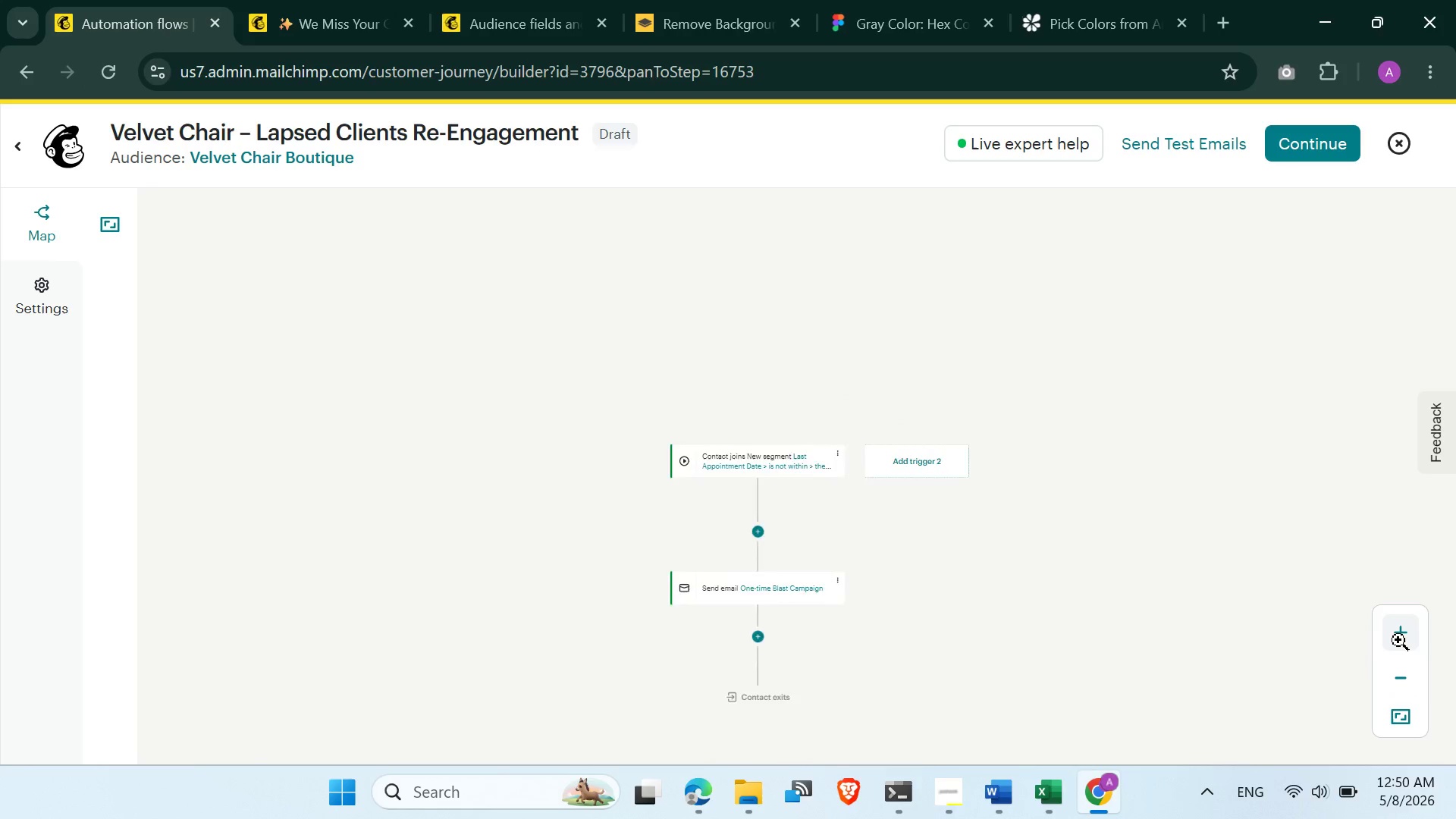 
triple_click([1398, 640])
 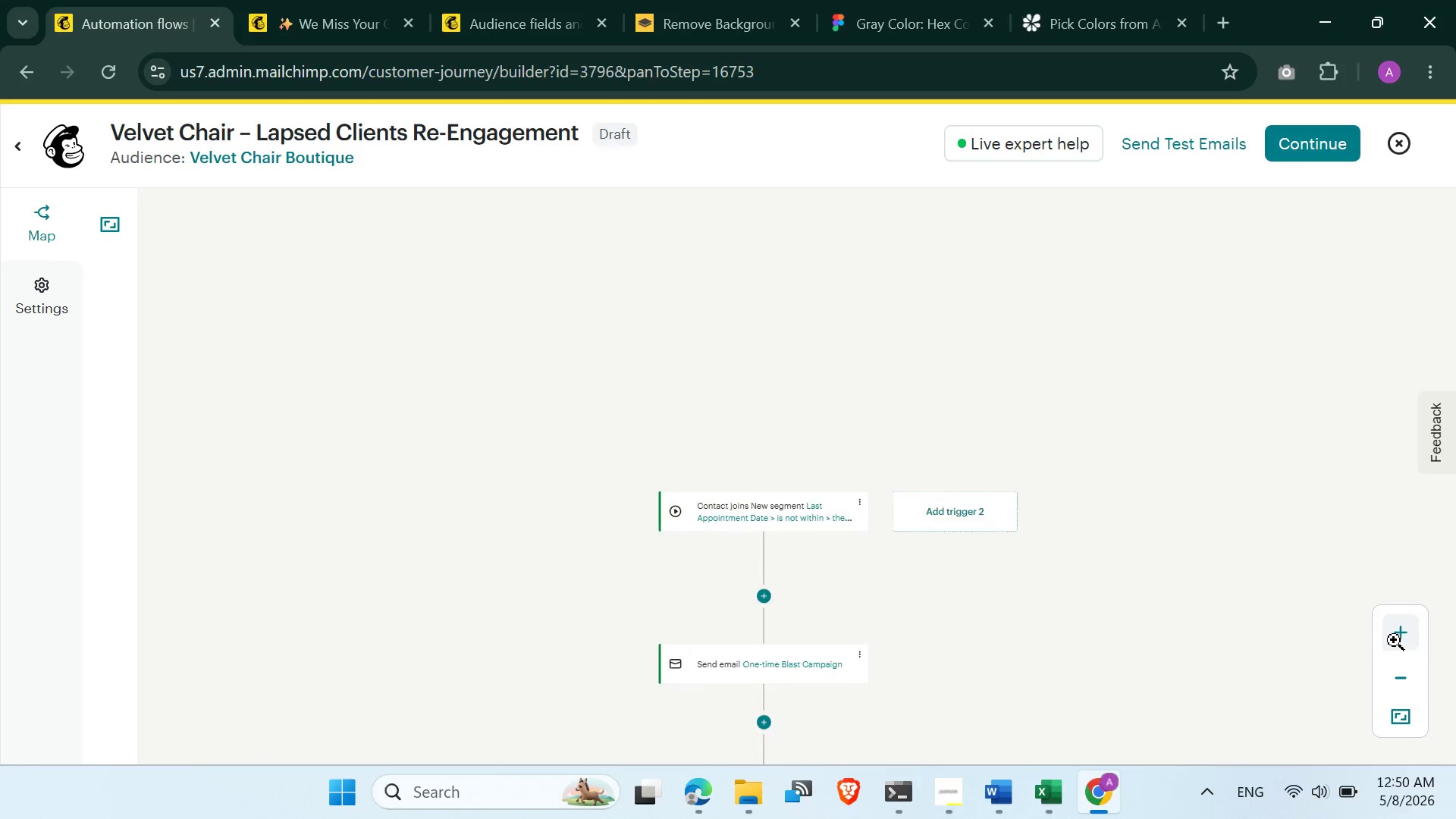 
triple_click([1398, 640])
 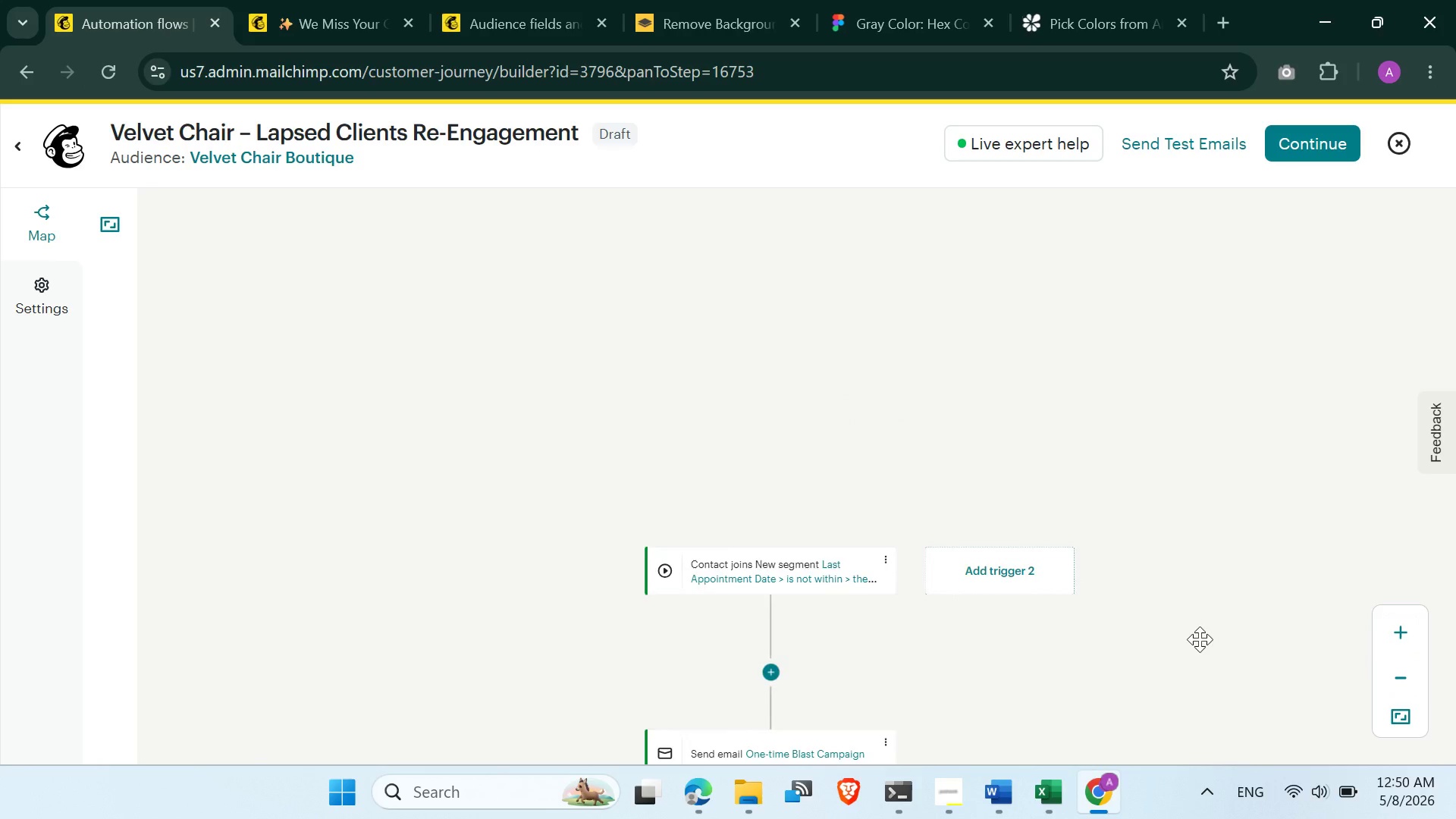 
left_click_drag(start_coordinate=[1200, 638], to_coordinate=[1134, 366])
 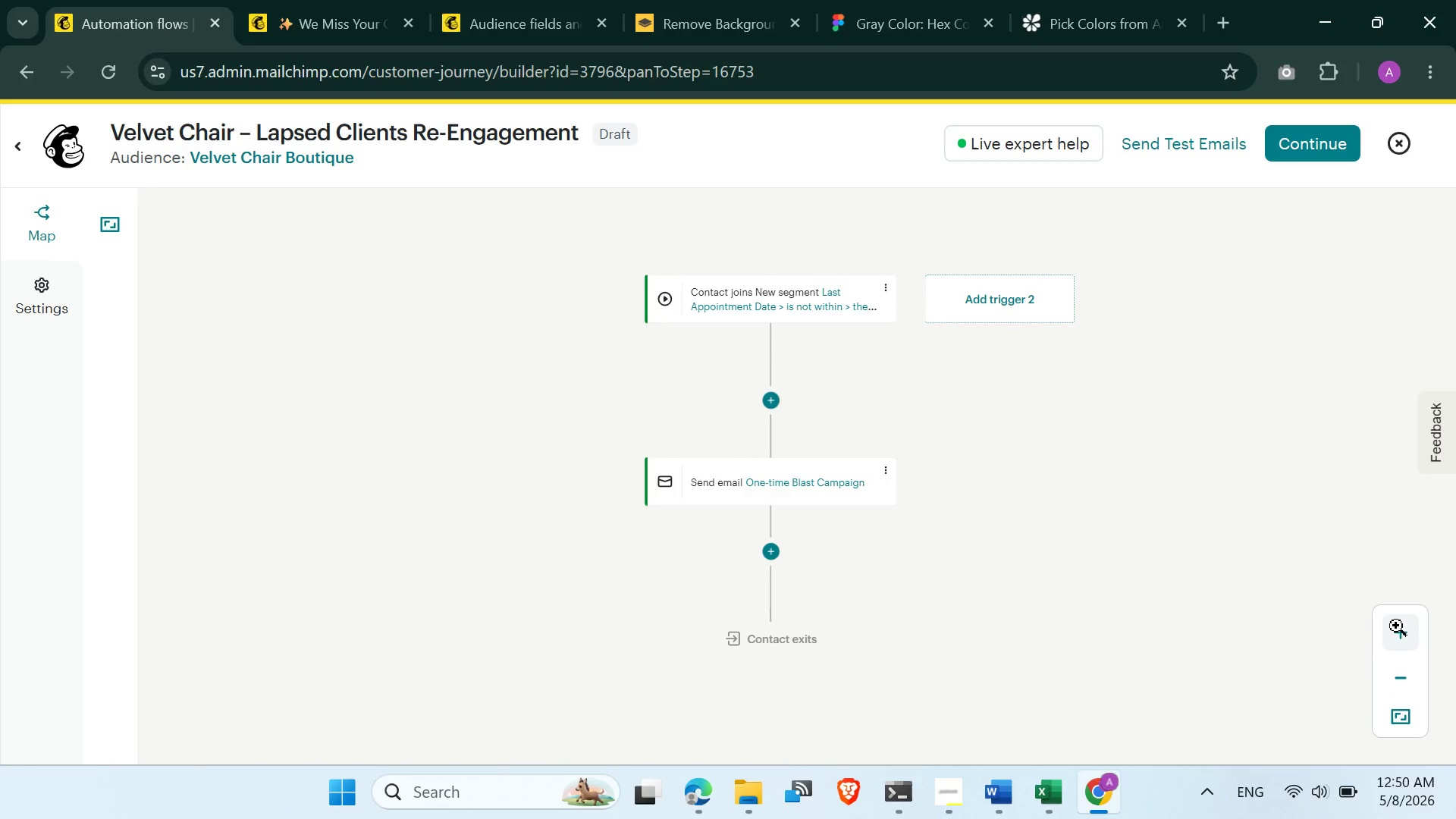 
left_click([1400, 628])
 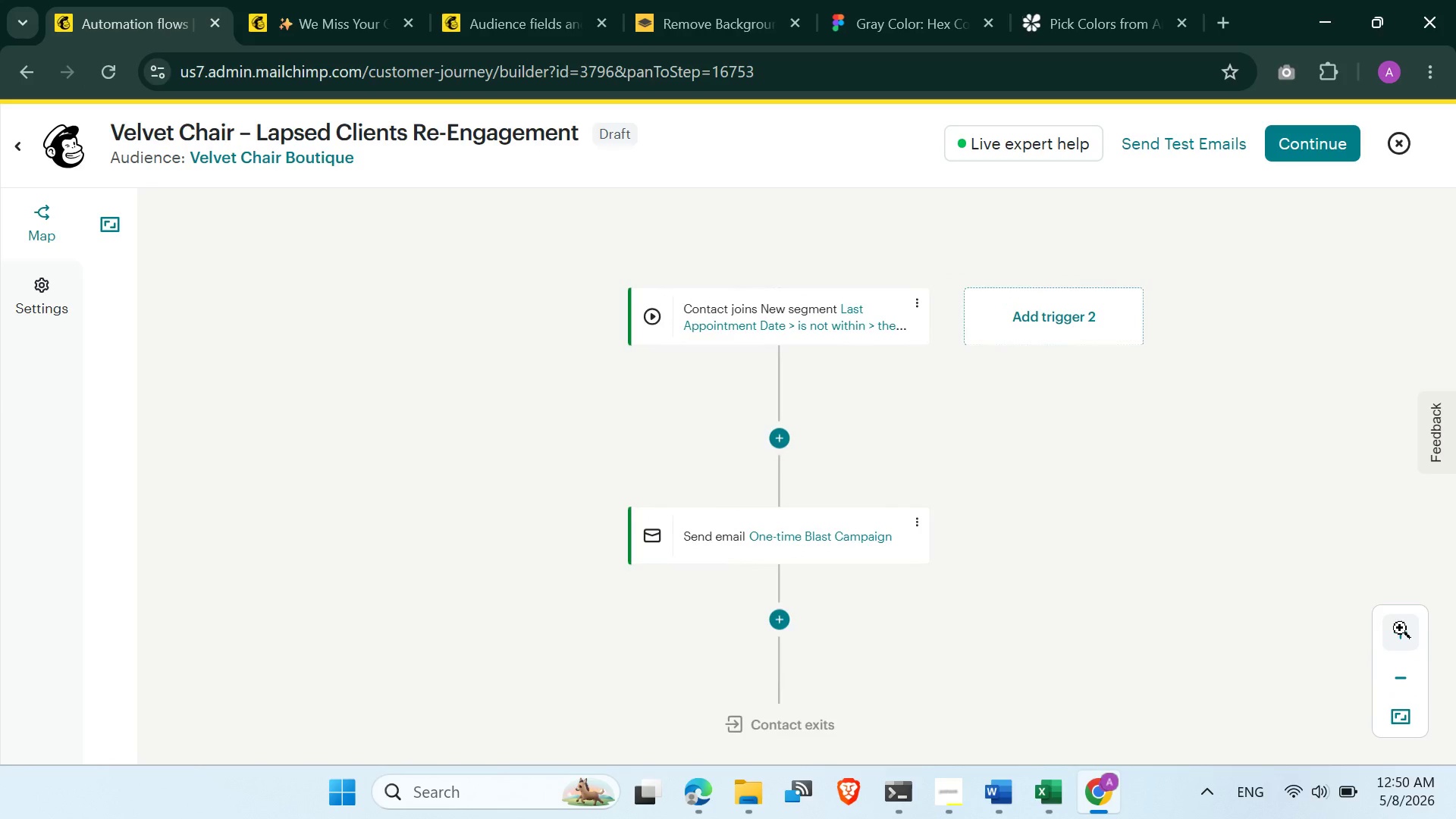 
left_click([1400, 628])
 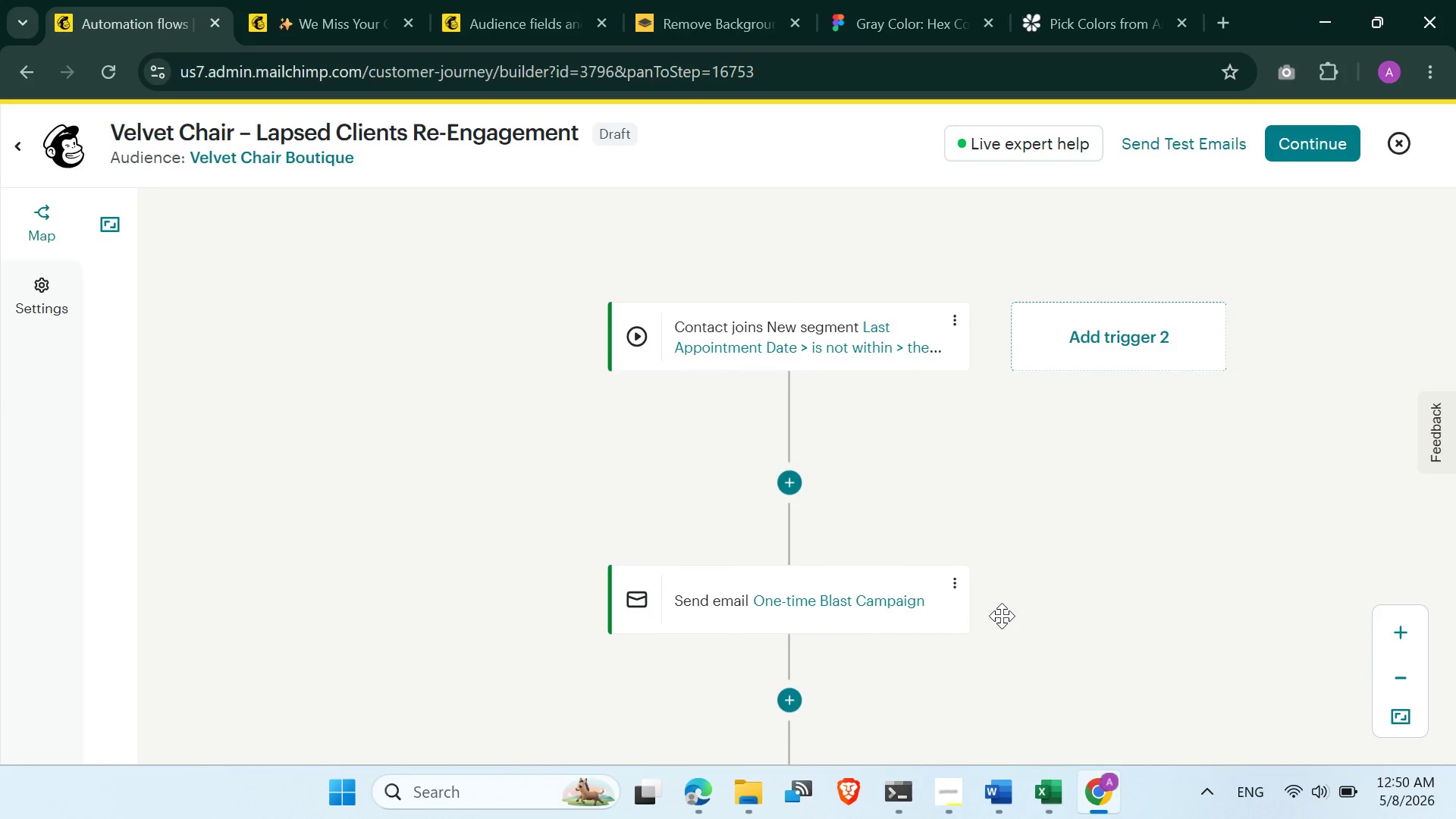 
left_click_drag(start_coordinate=[1001, 623], to_coordinate=[1034, 517])
 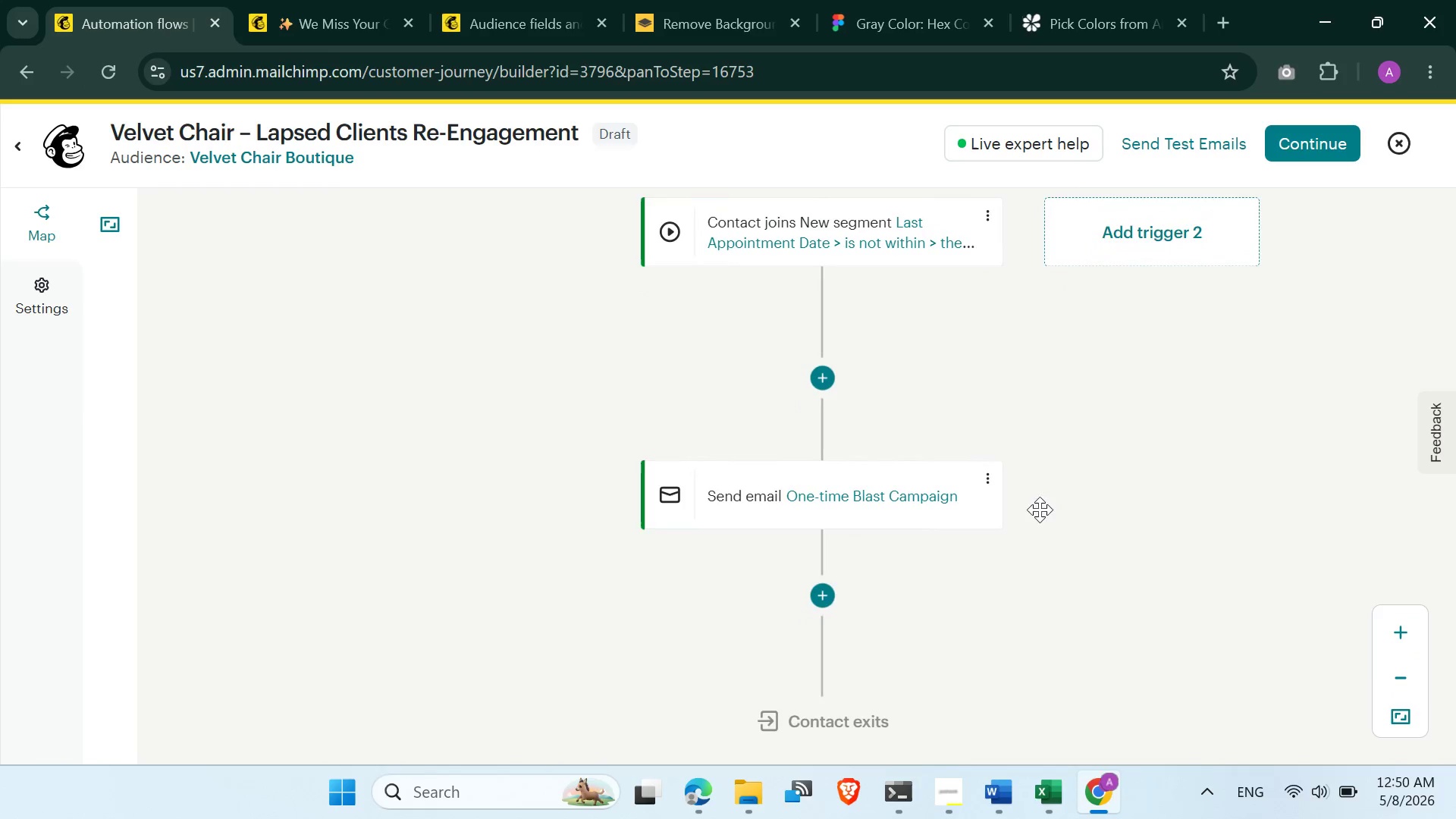 
left_click_drag(start_coordinate=[1040, 510], to_coordinate=[1038, 528])
 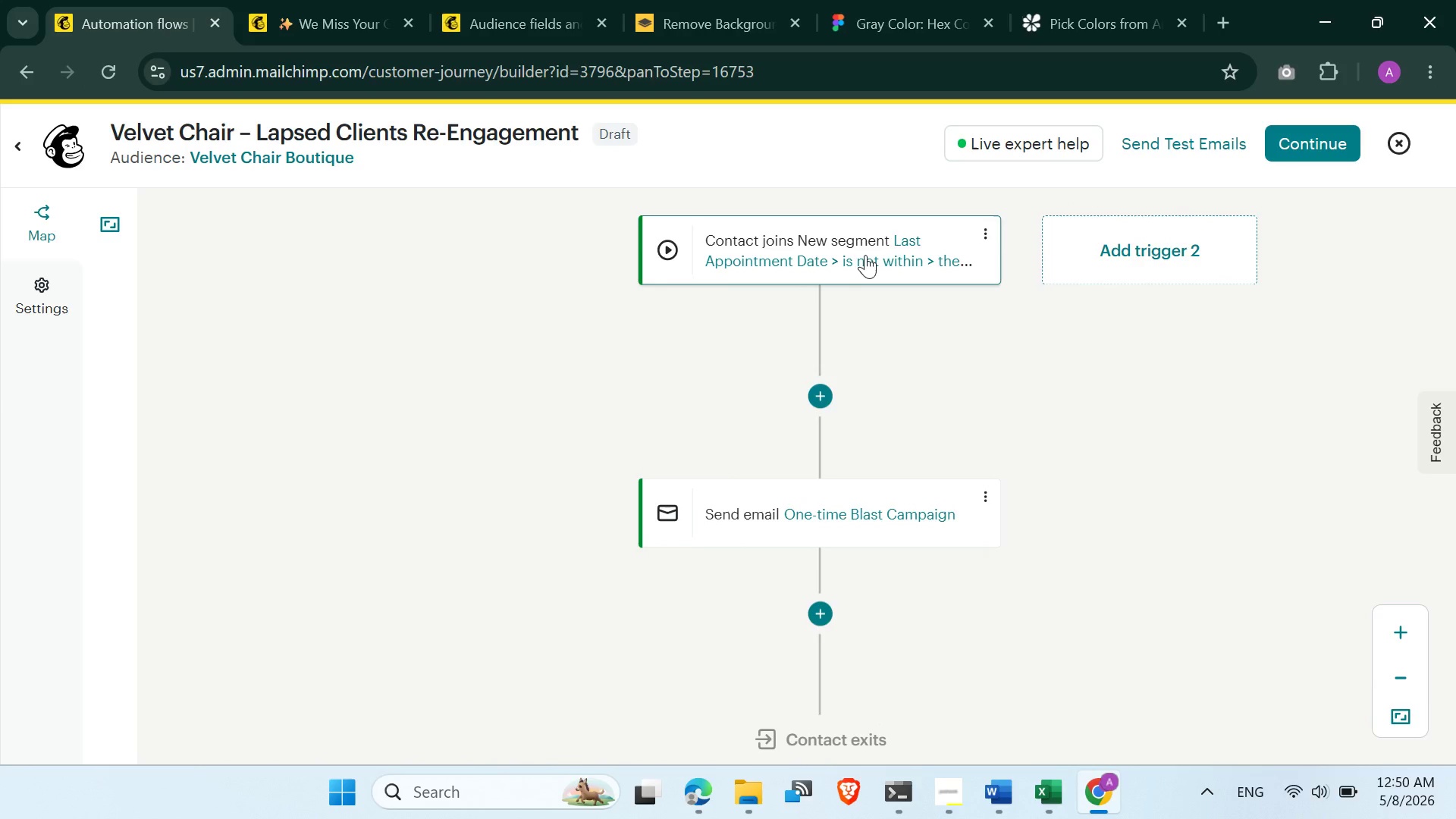 
wait(8.42)
 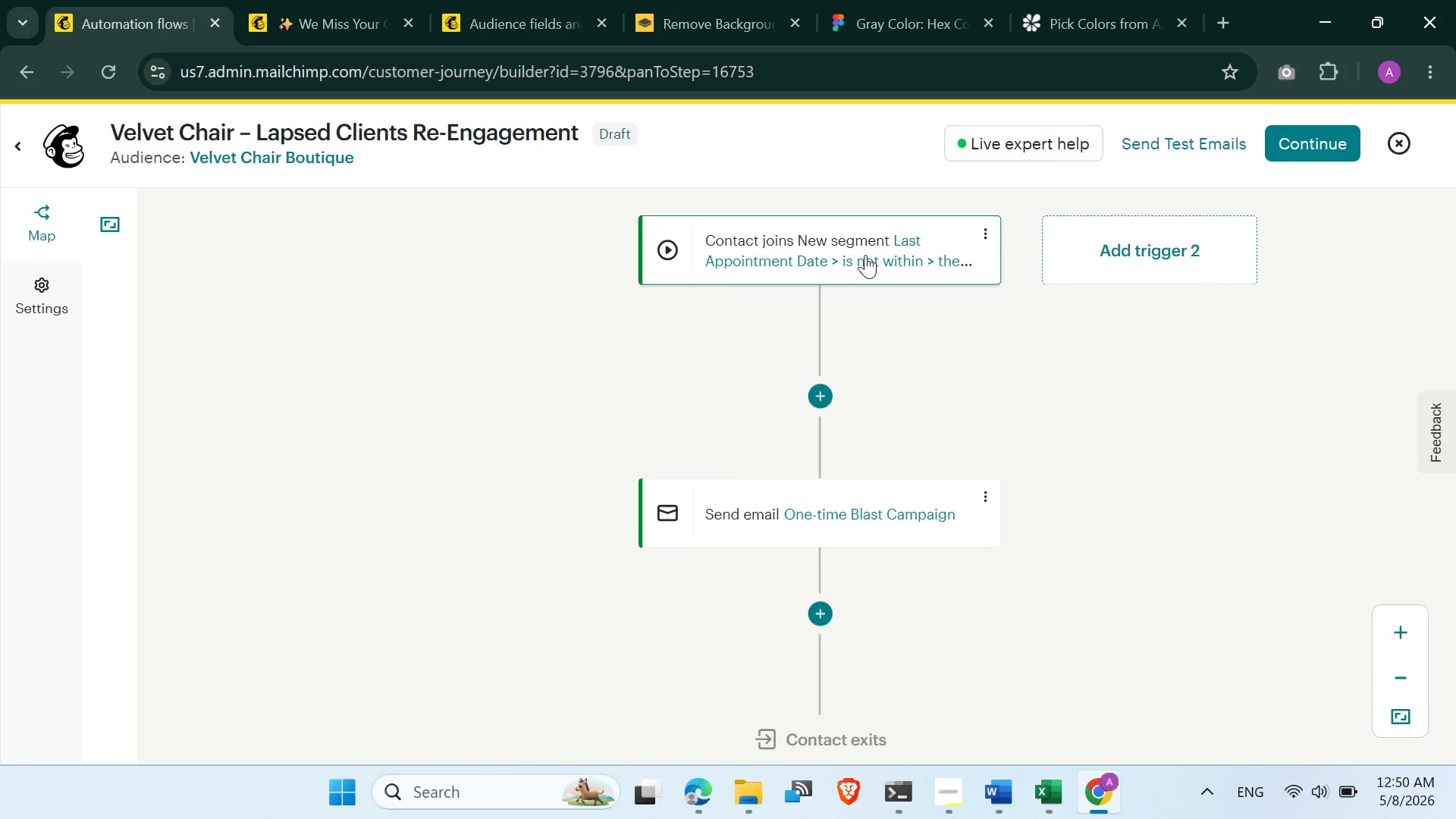 
left_click([414, 28])
 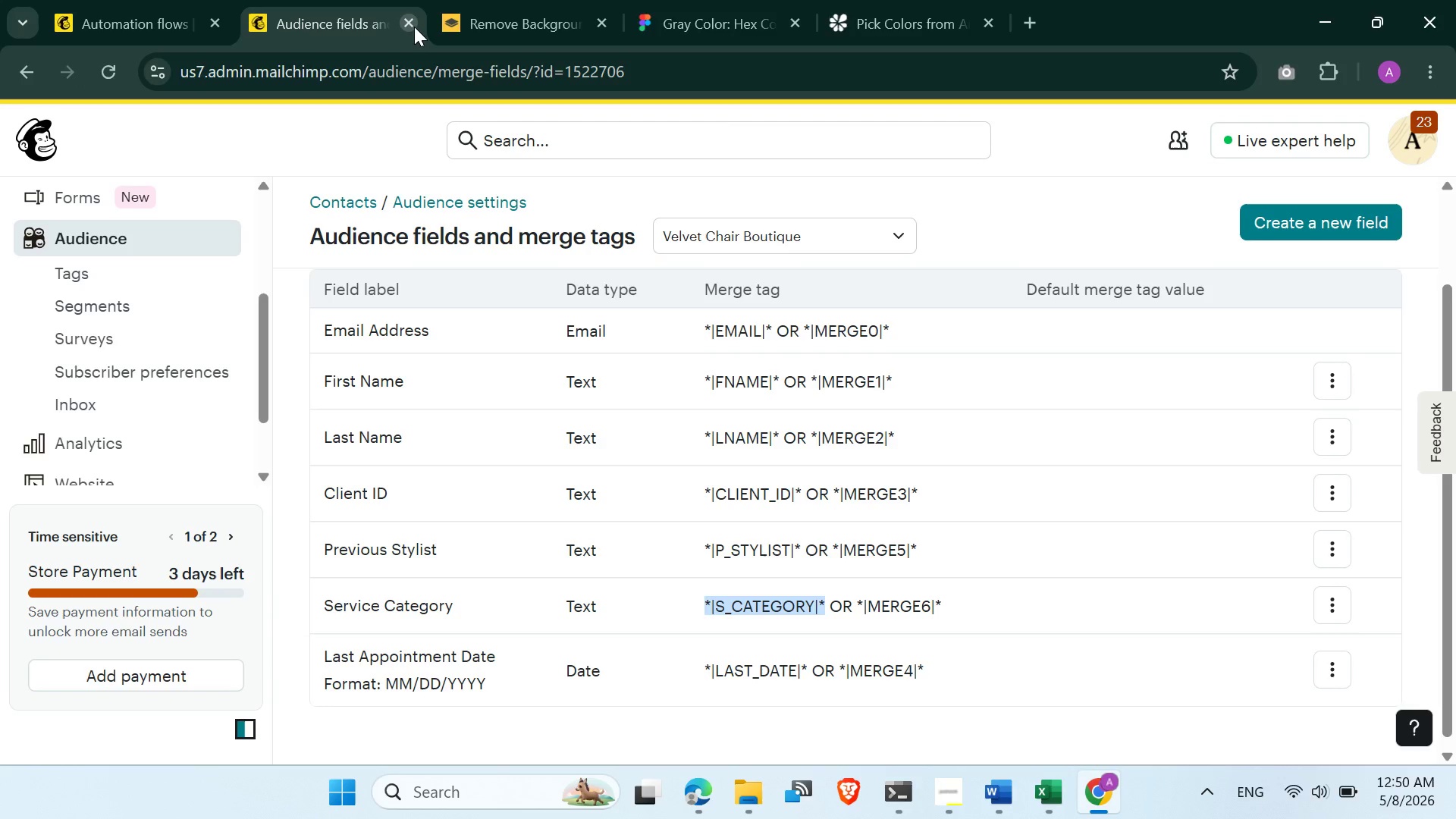 
left_click([414, 27])
 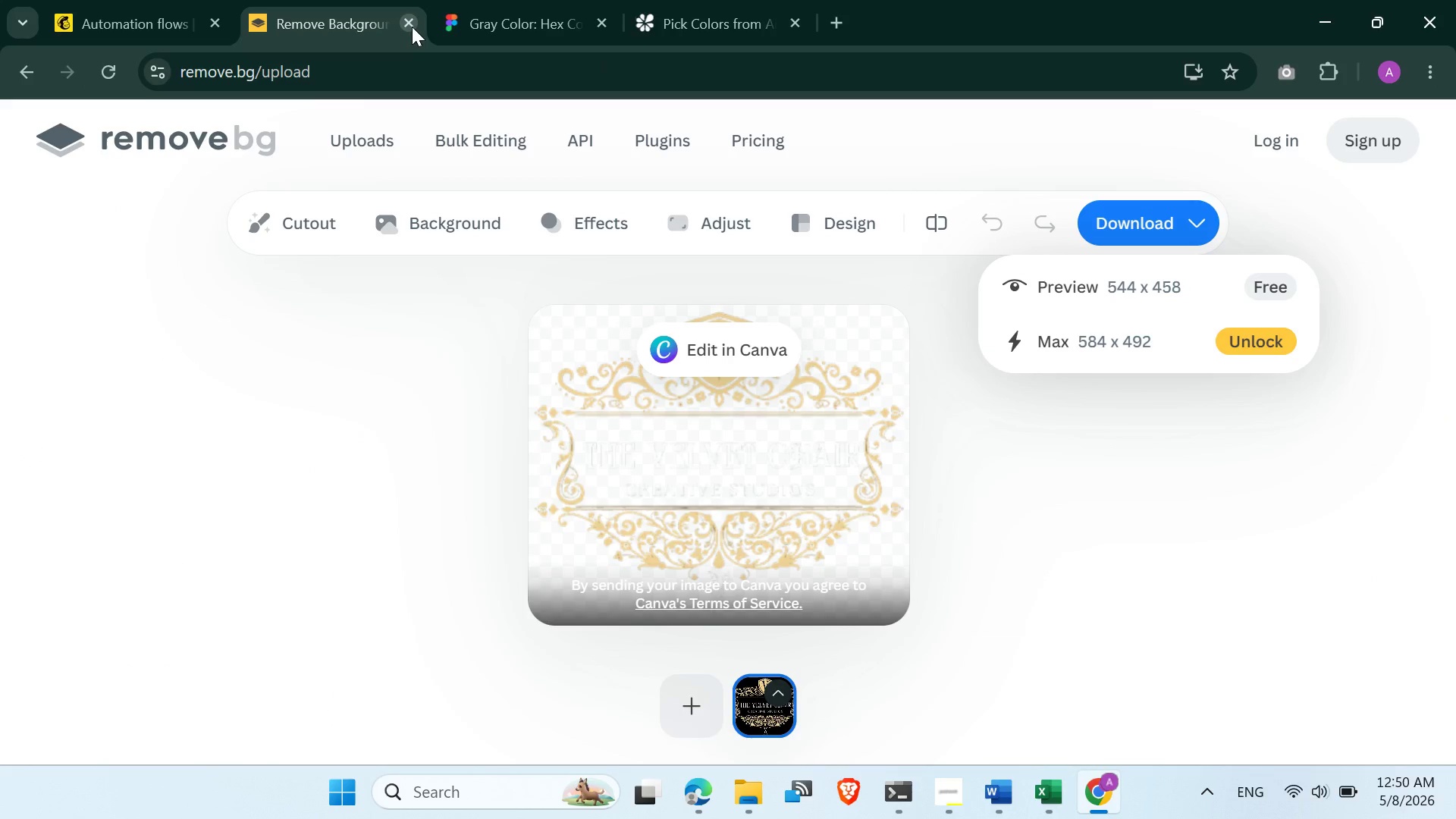 
left_click([412, 27])
 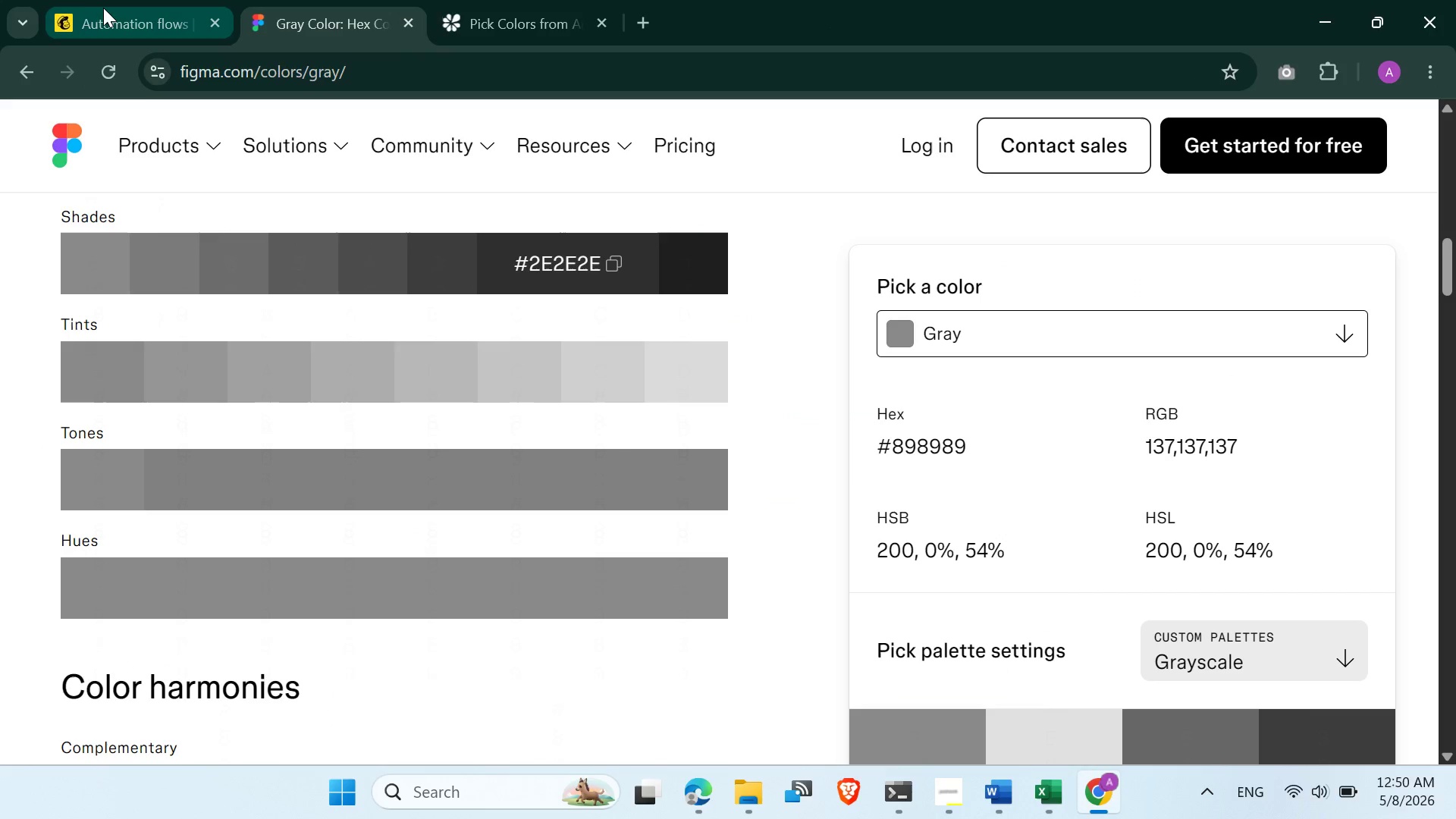 
left_click([107, 8])
 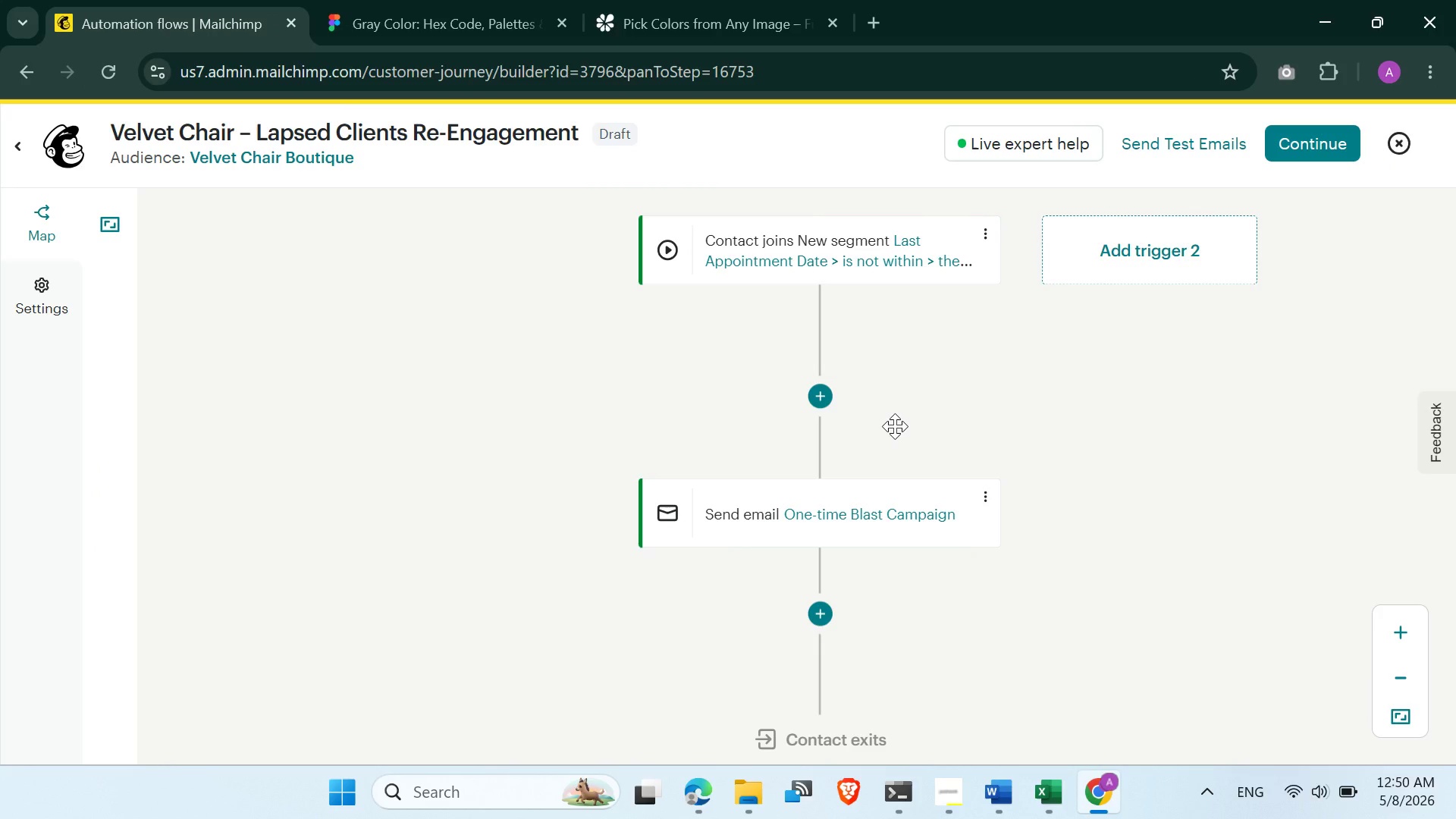 
left_click_drag(start_coordinate=[1043, 469], to_coordinate=[1050, 451])
 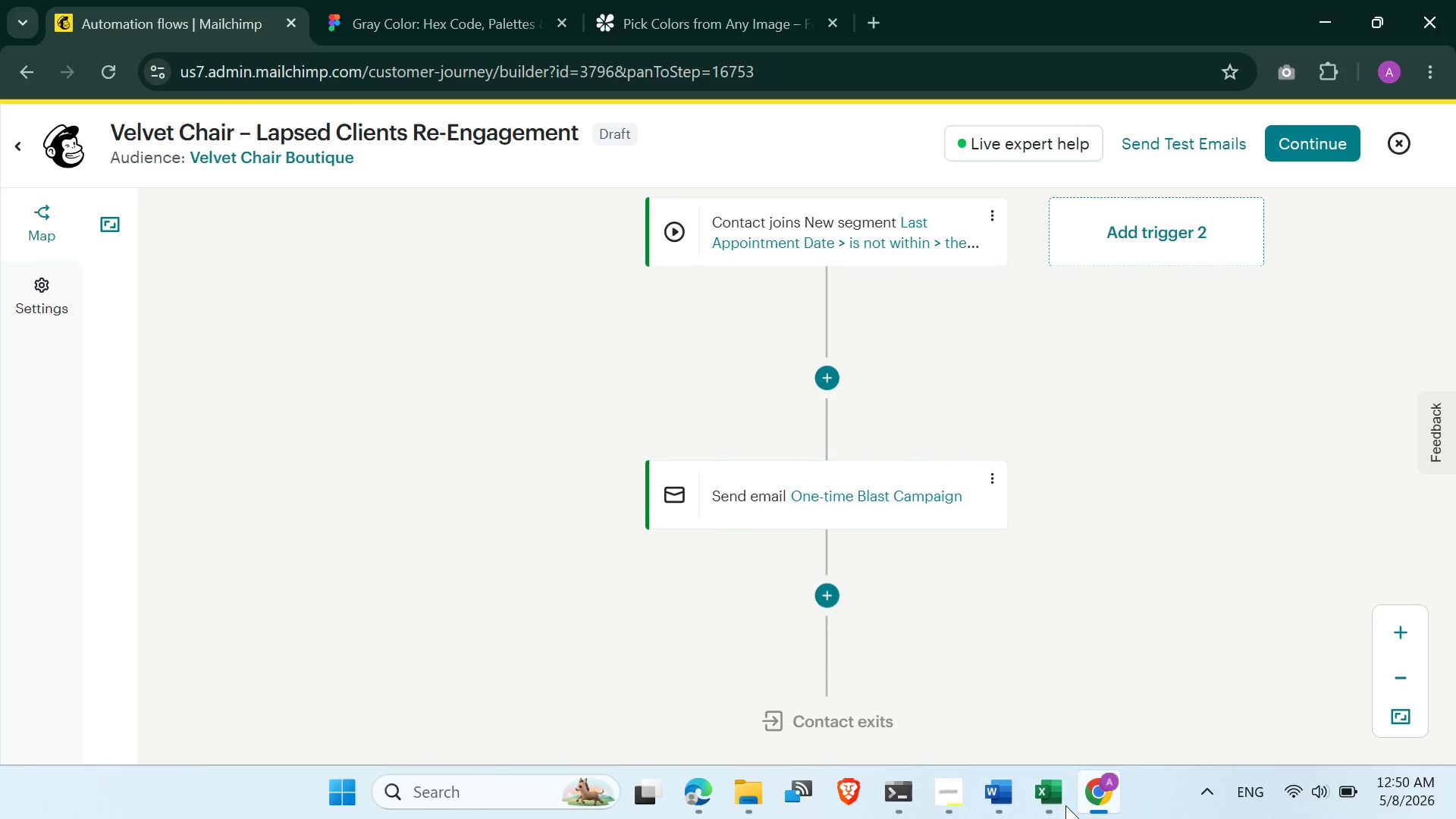 
left_click([940, 802])